 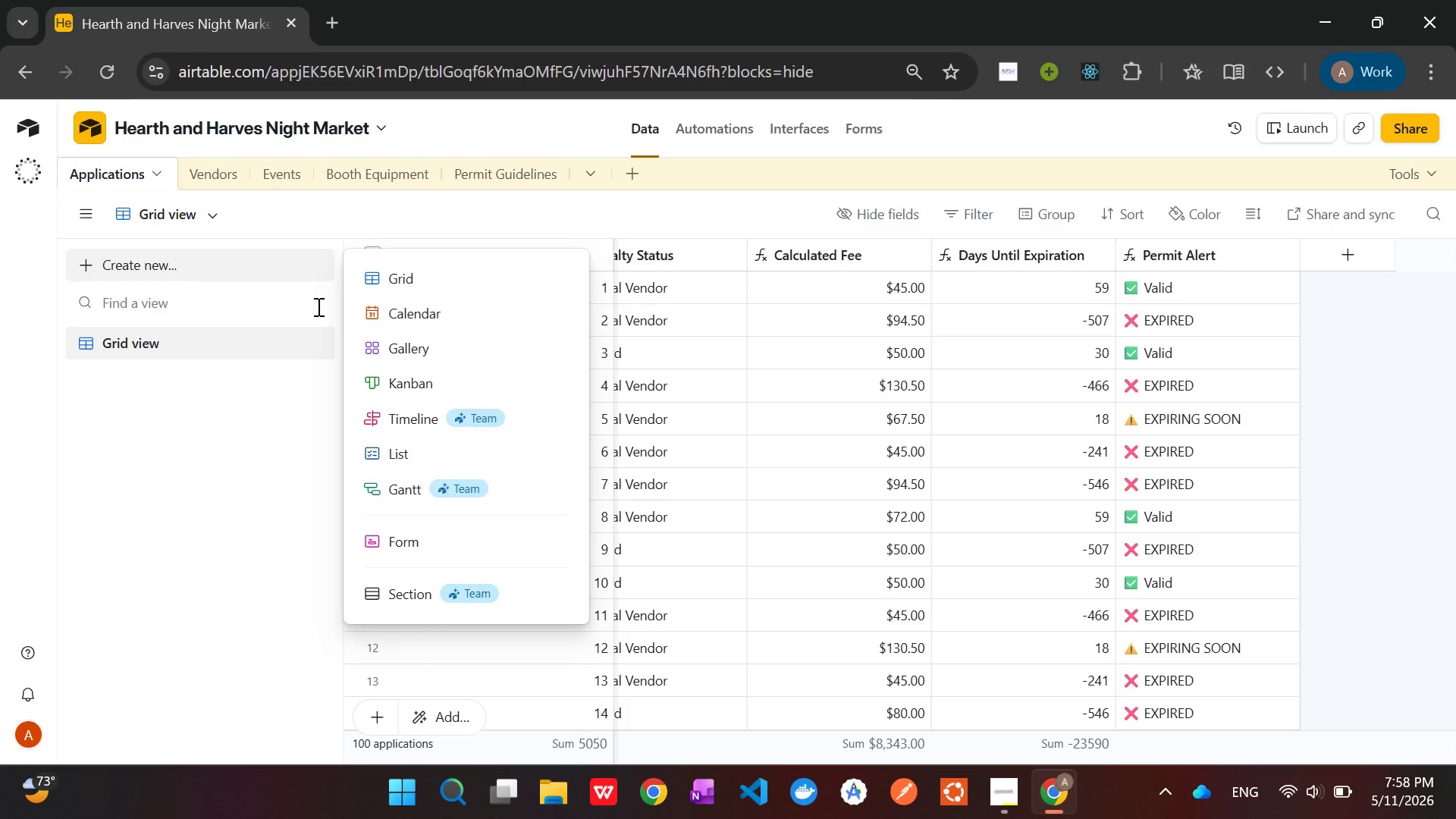 
left_click([415, 383])
 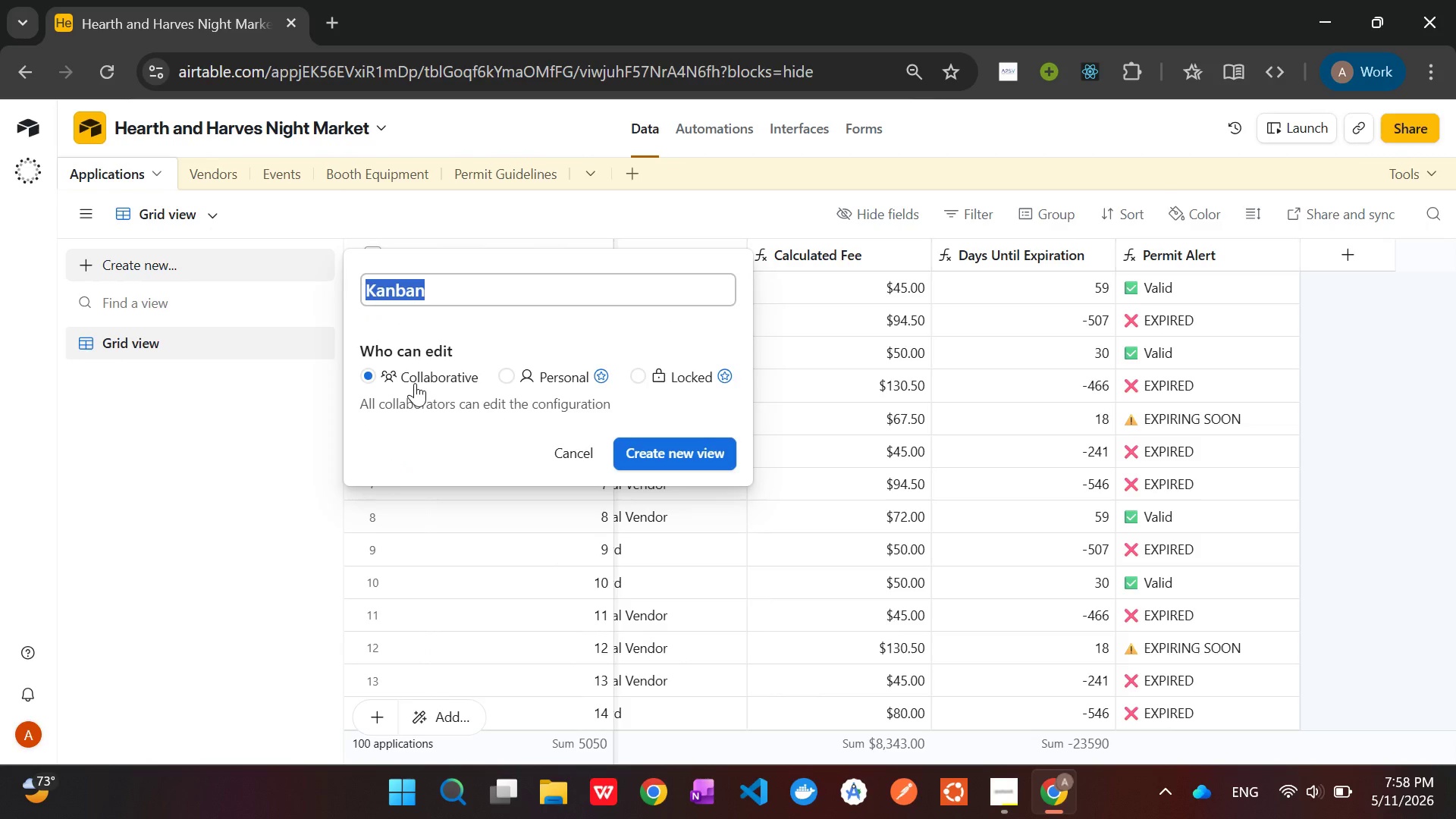 
key(Backspace)
type(Approval Pipline)
 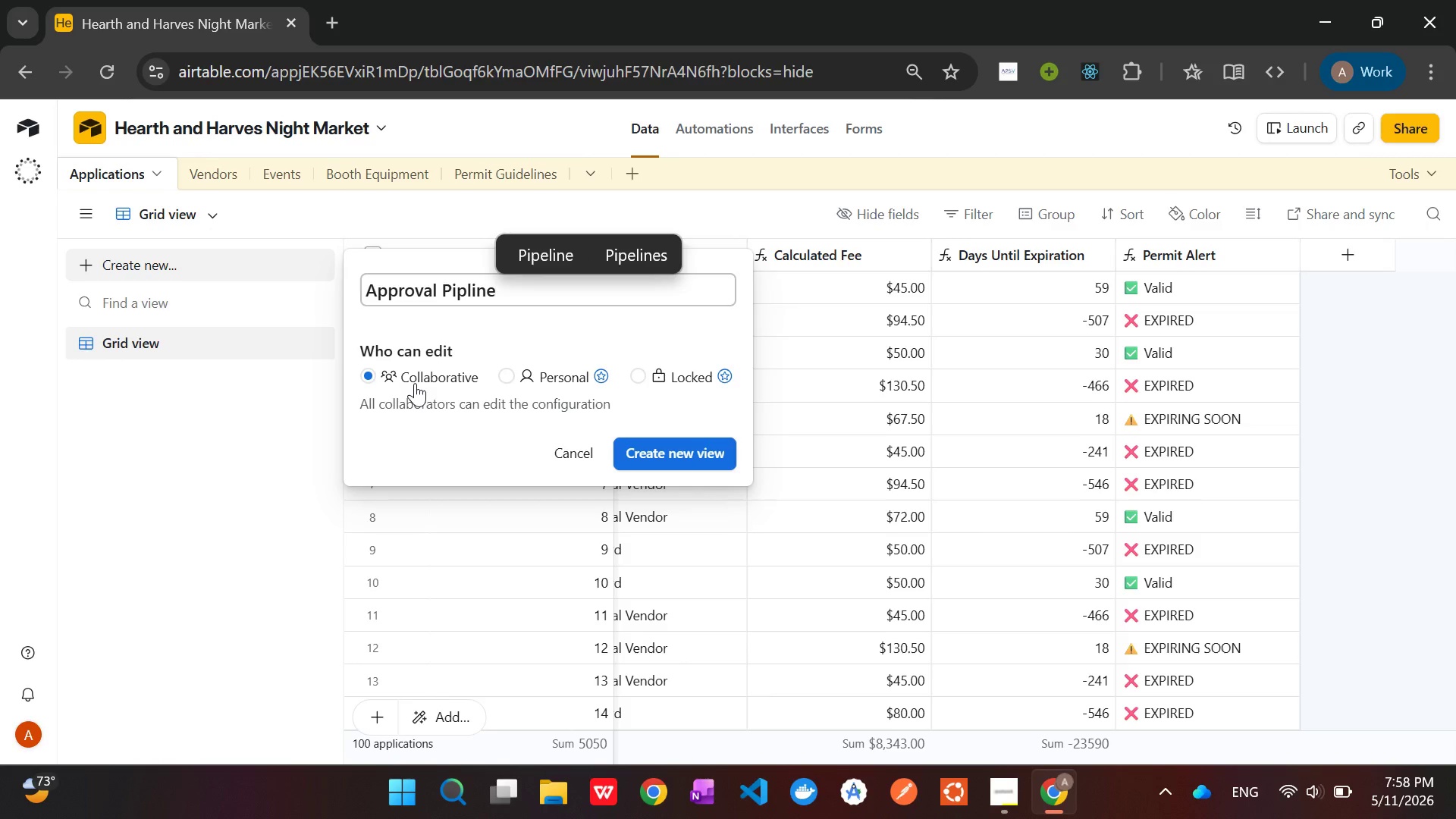 
wait(8.02)
 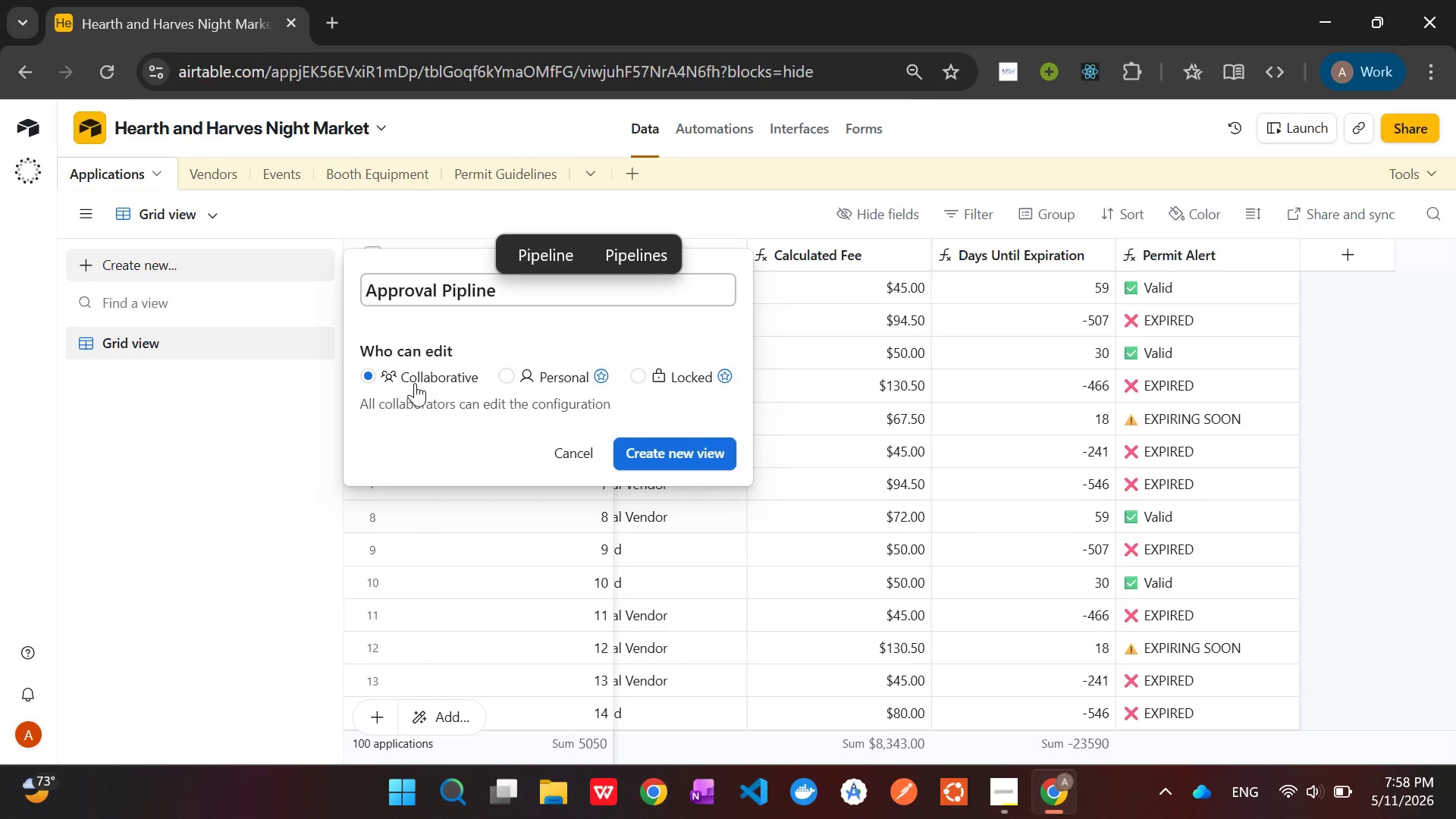 
type( (Kanban))
 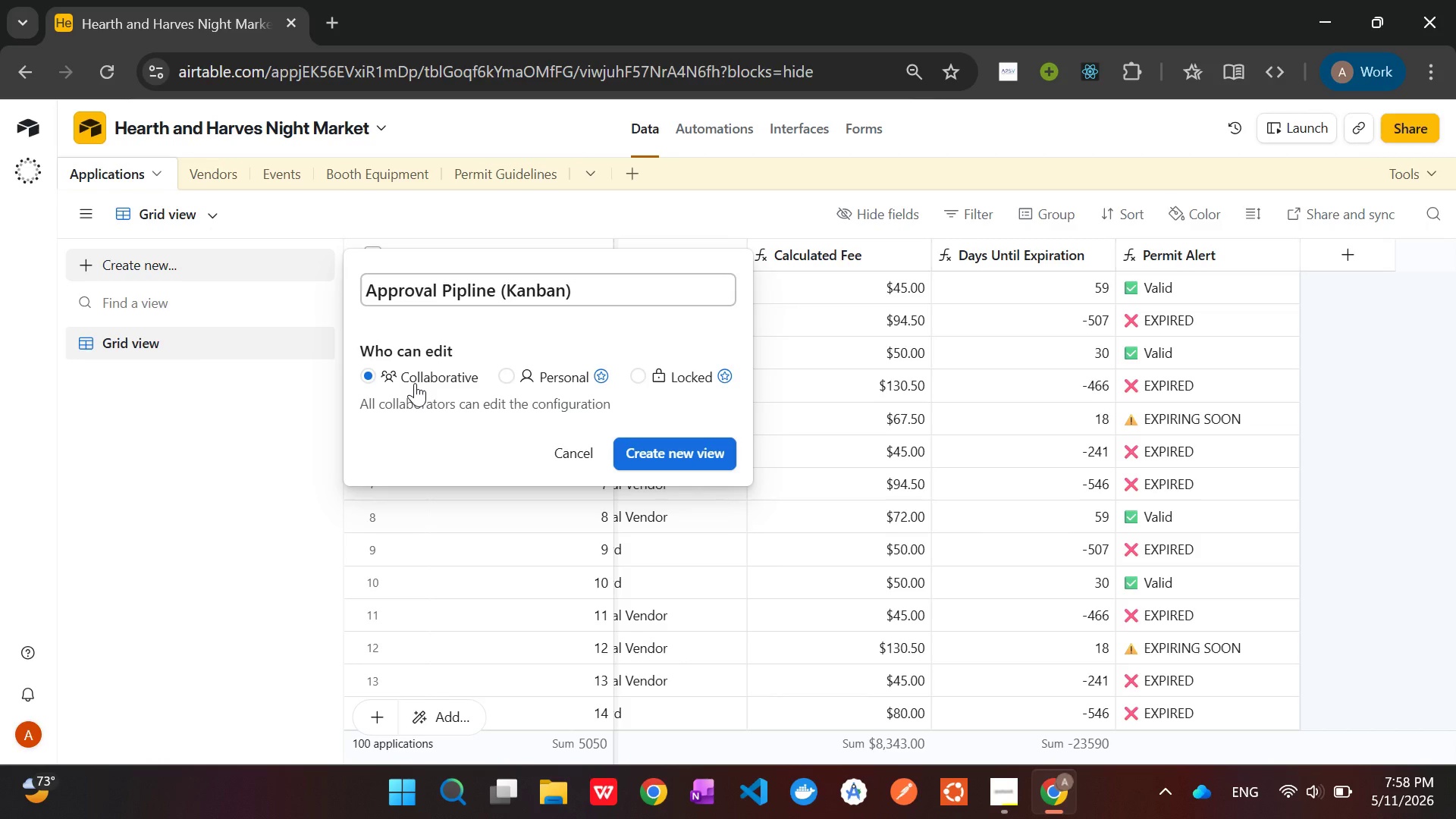 
key(Enter)
 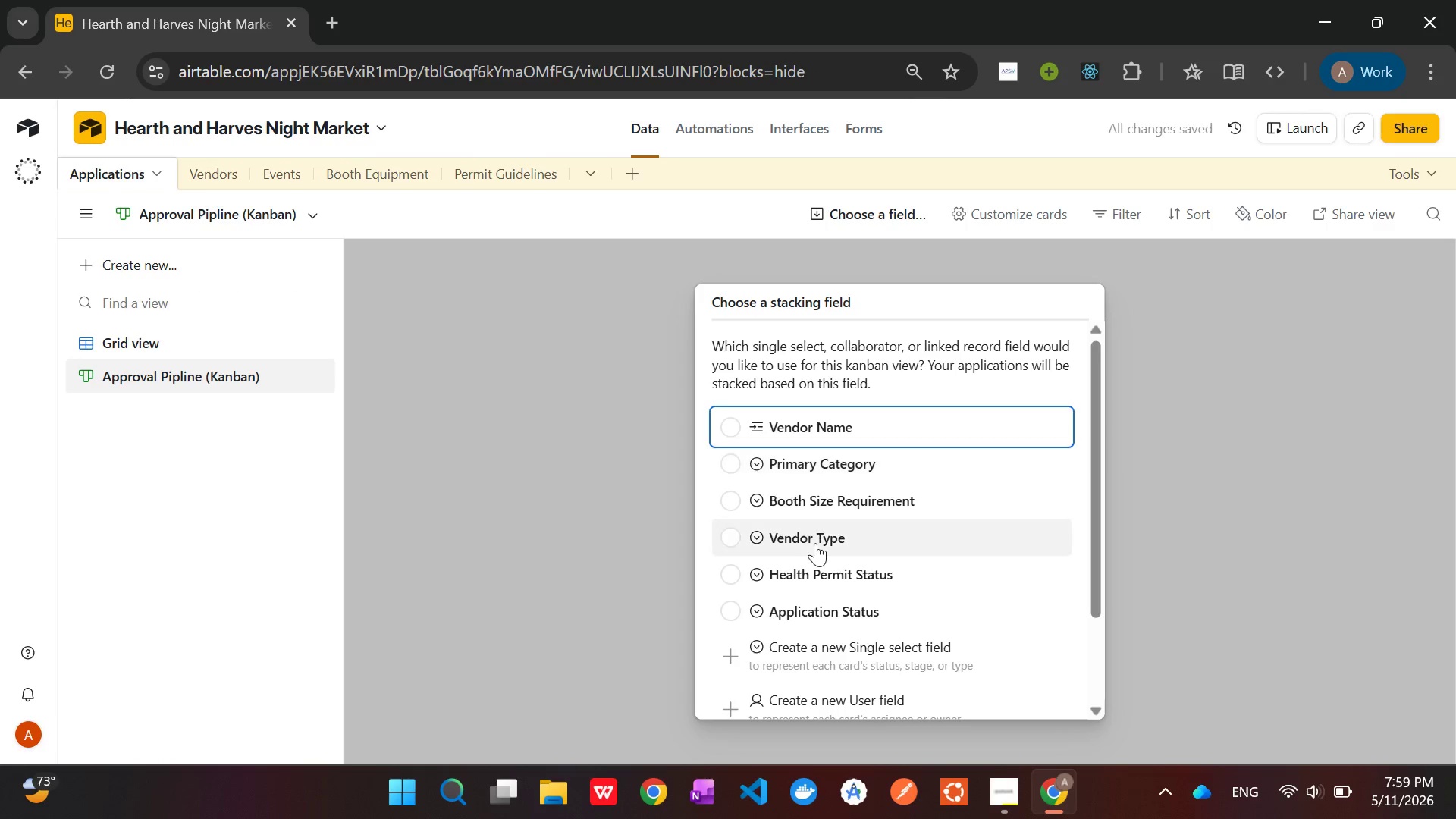 
scroll: coordinate [878, 531], scroll_direction: down, amount: 1.0
 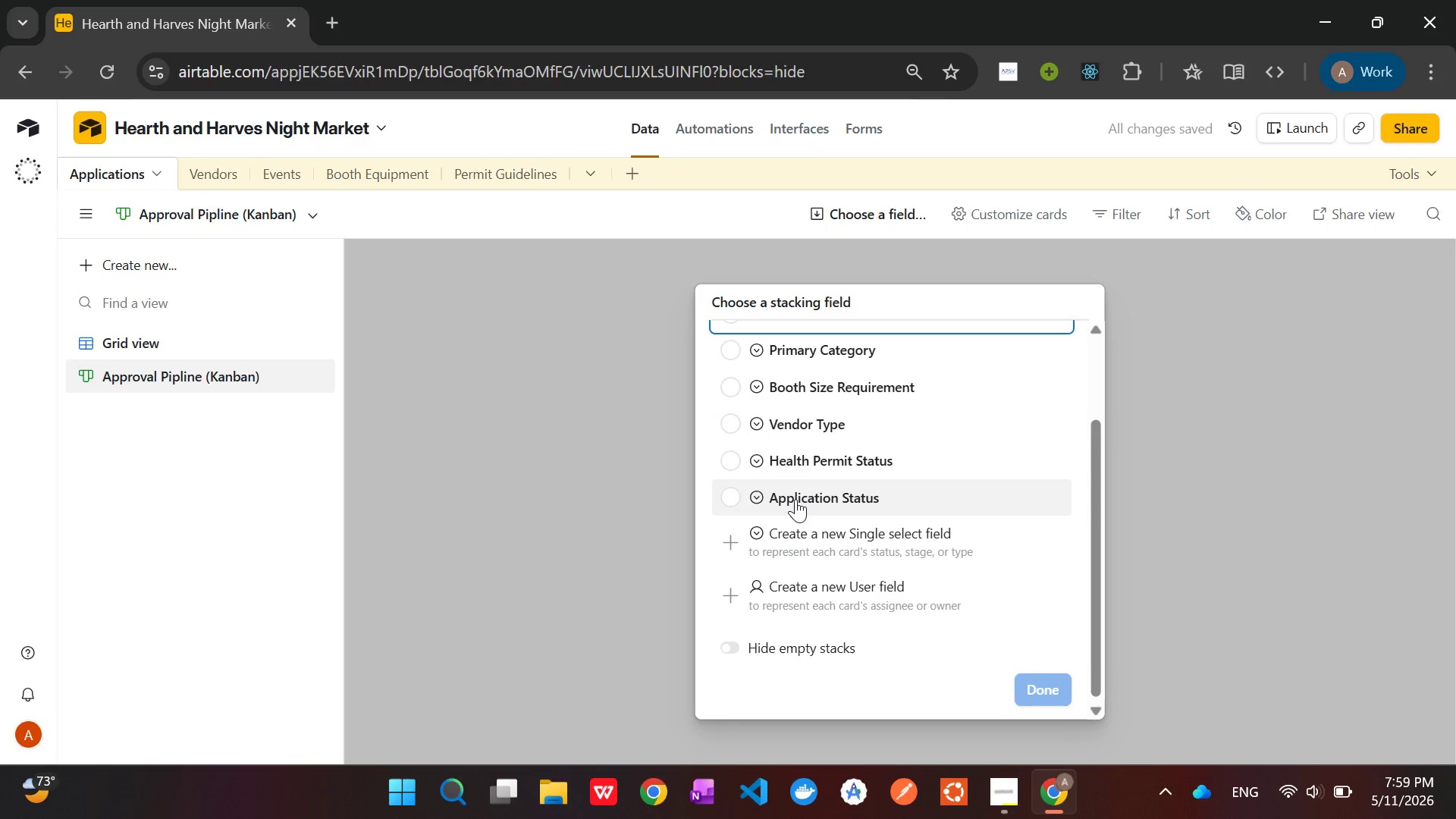 
left_click([795, 499])
 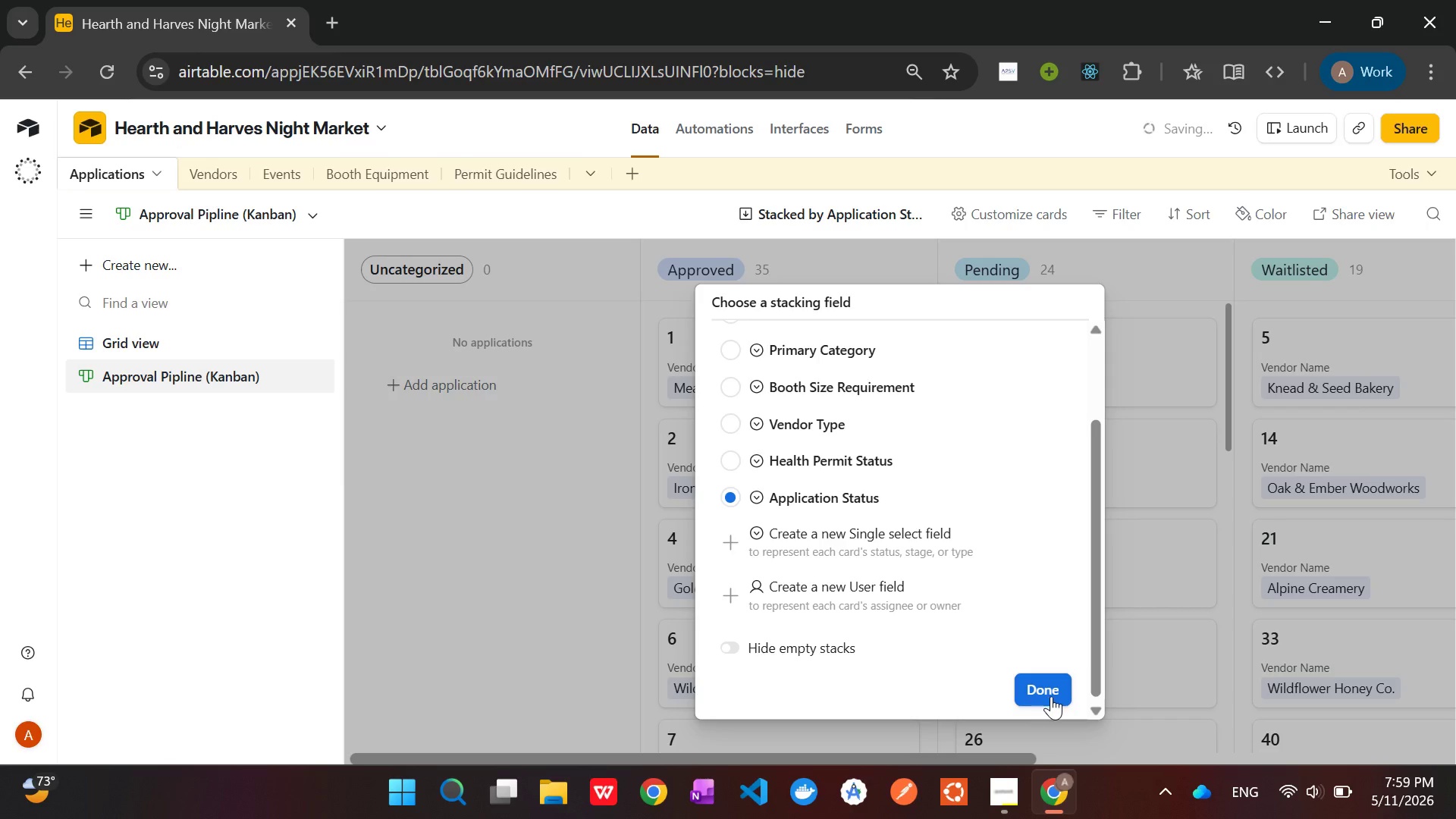 
left_click([1046, 694])
 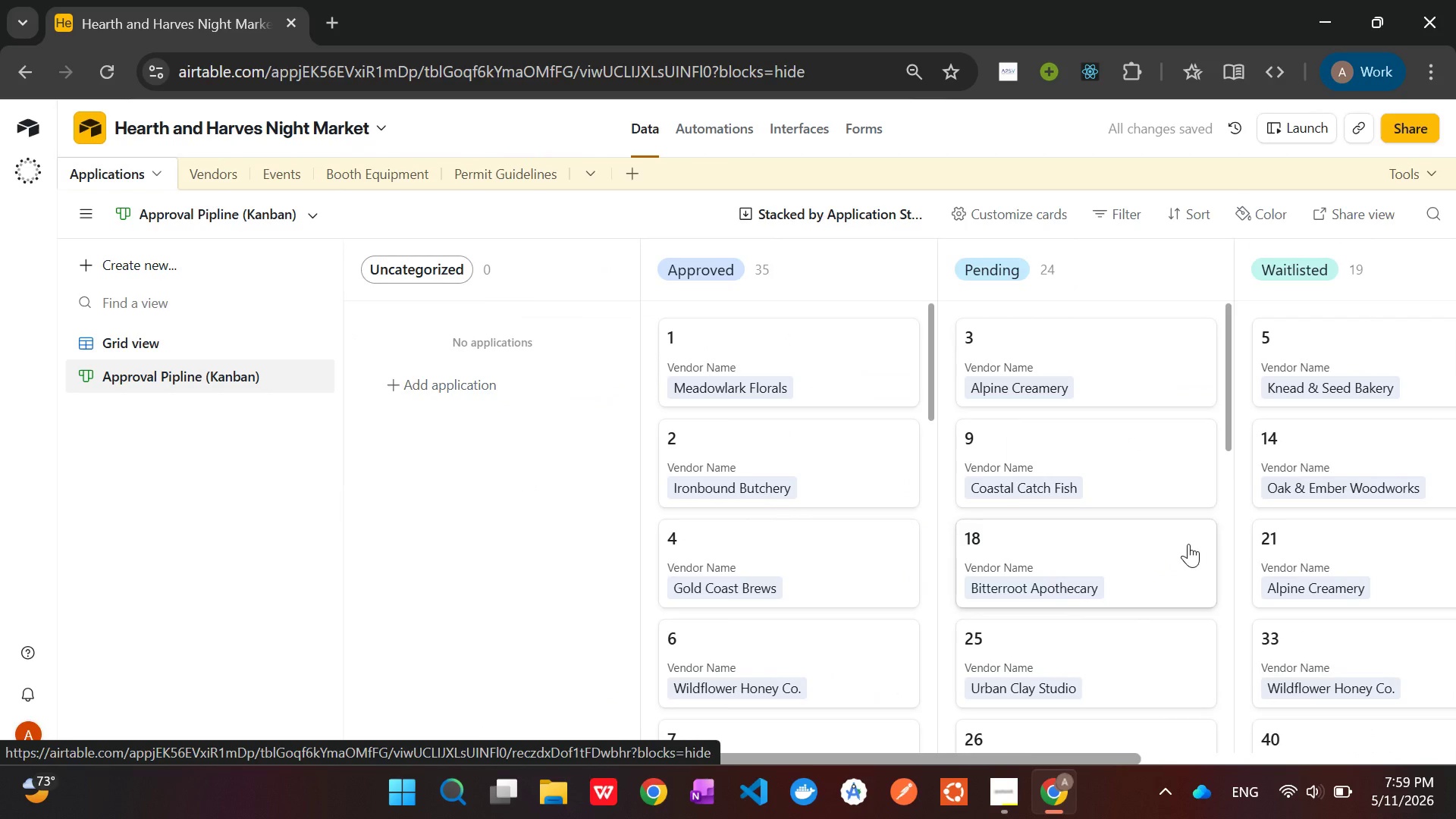 
wait(10.83)
 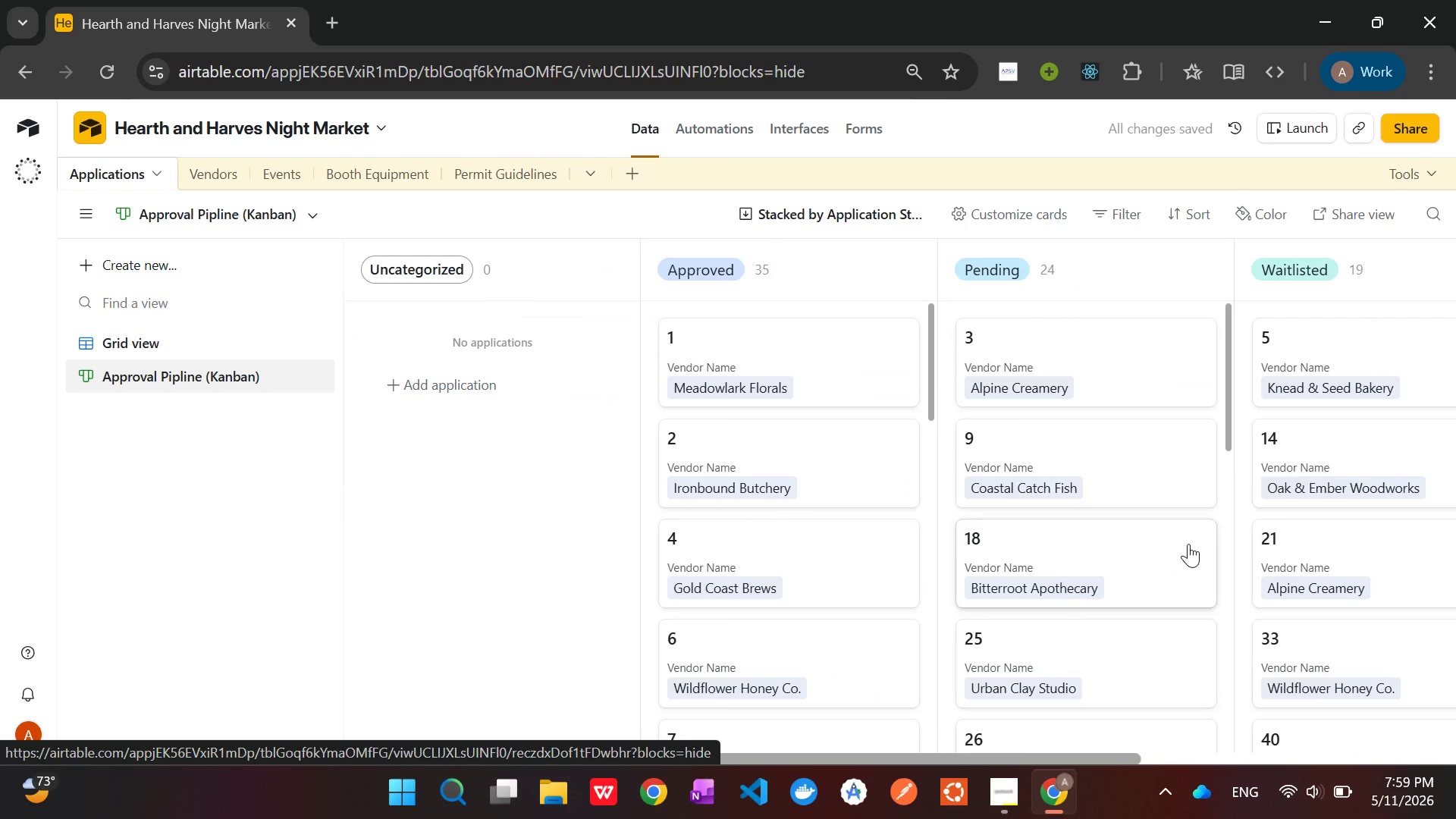 
left_click_drag(start_coordinate=[1300, 271], to_coordinate=[736, 277])
 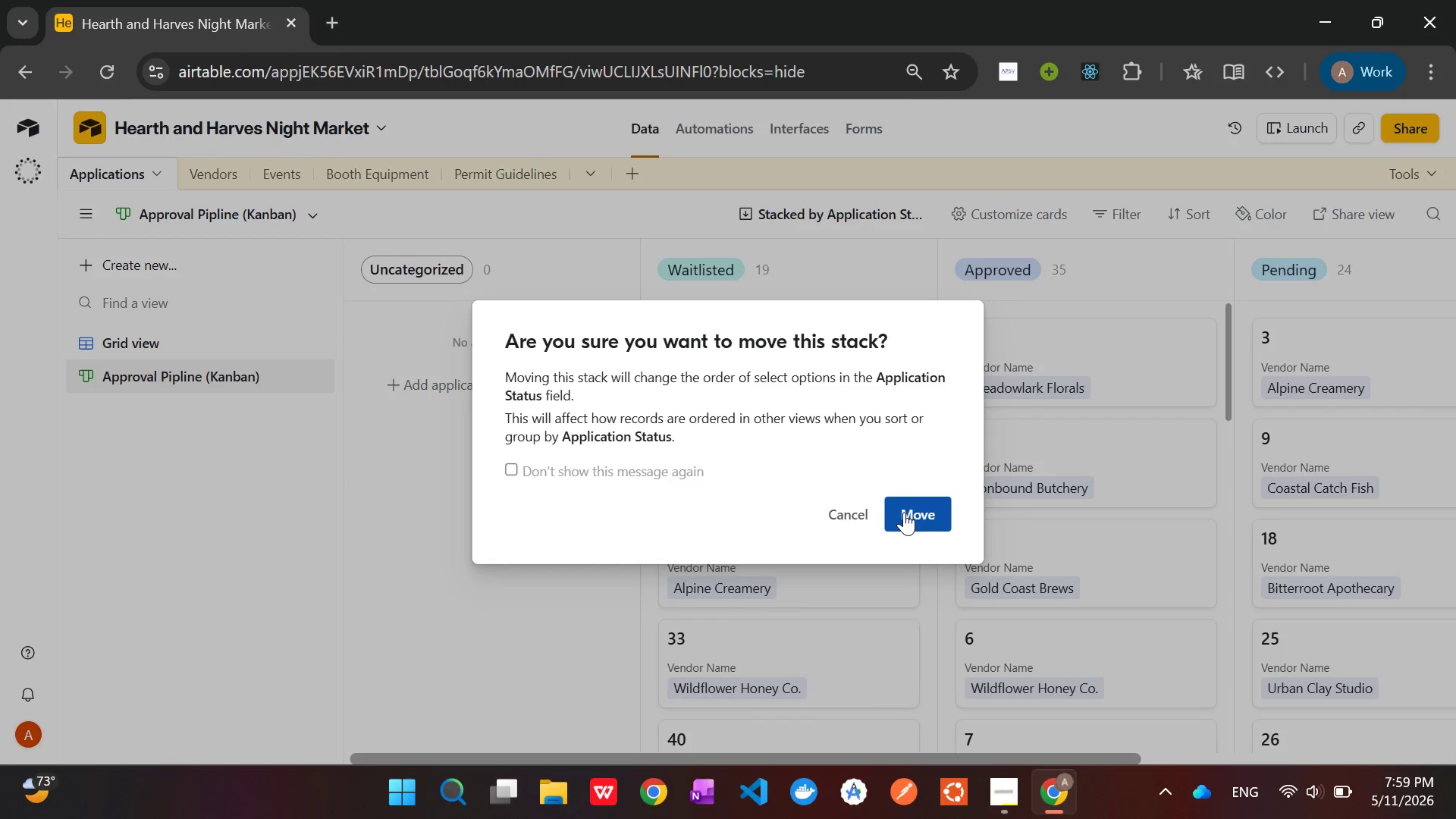 
left_click([912, 510])
 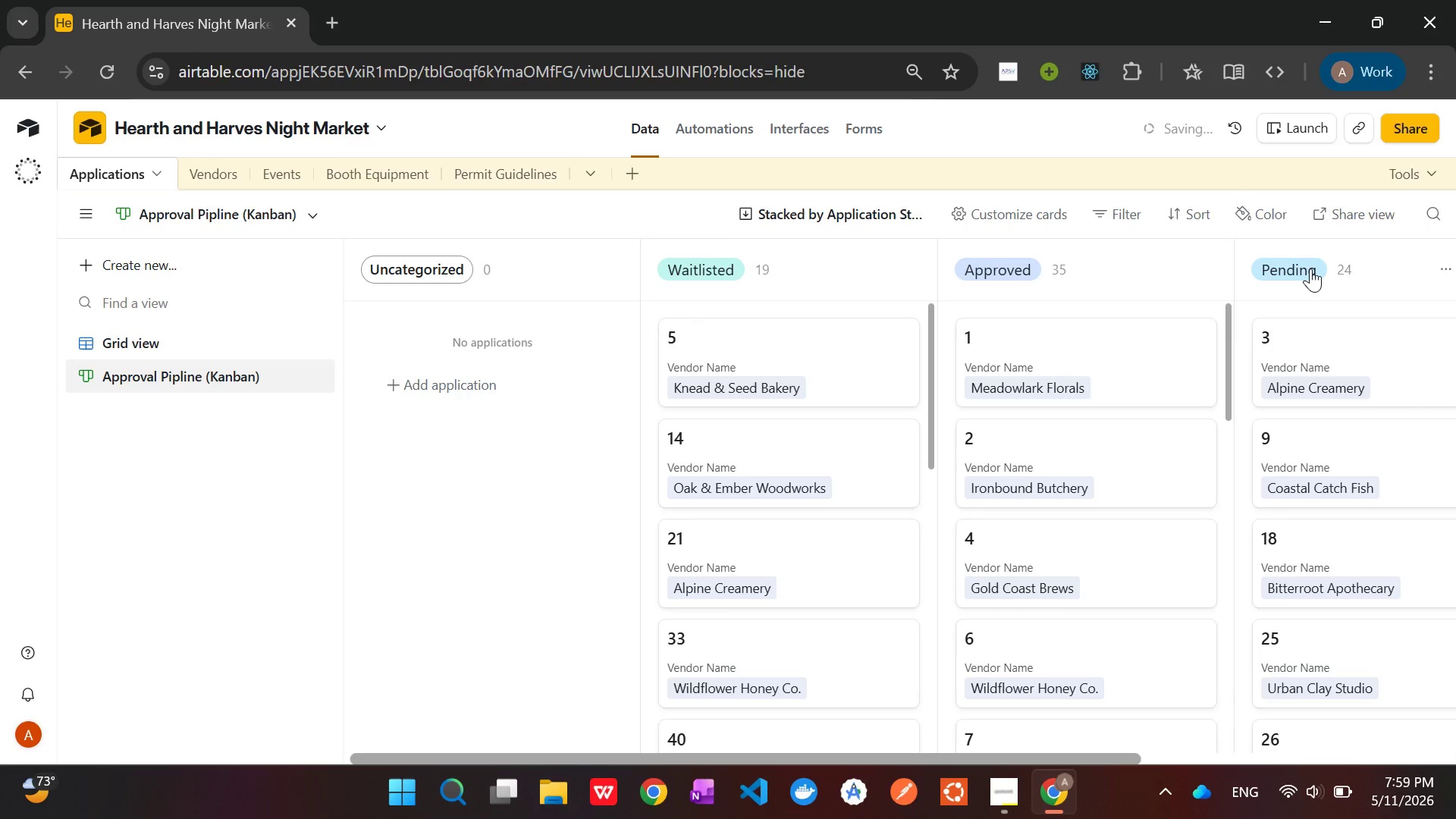 
left_click_drag(start_coordinate=[1310, 268], to_coordinate=[1013, 276])
 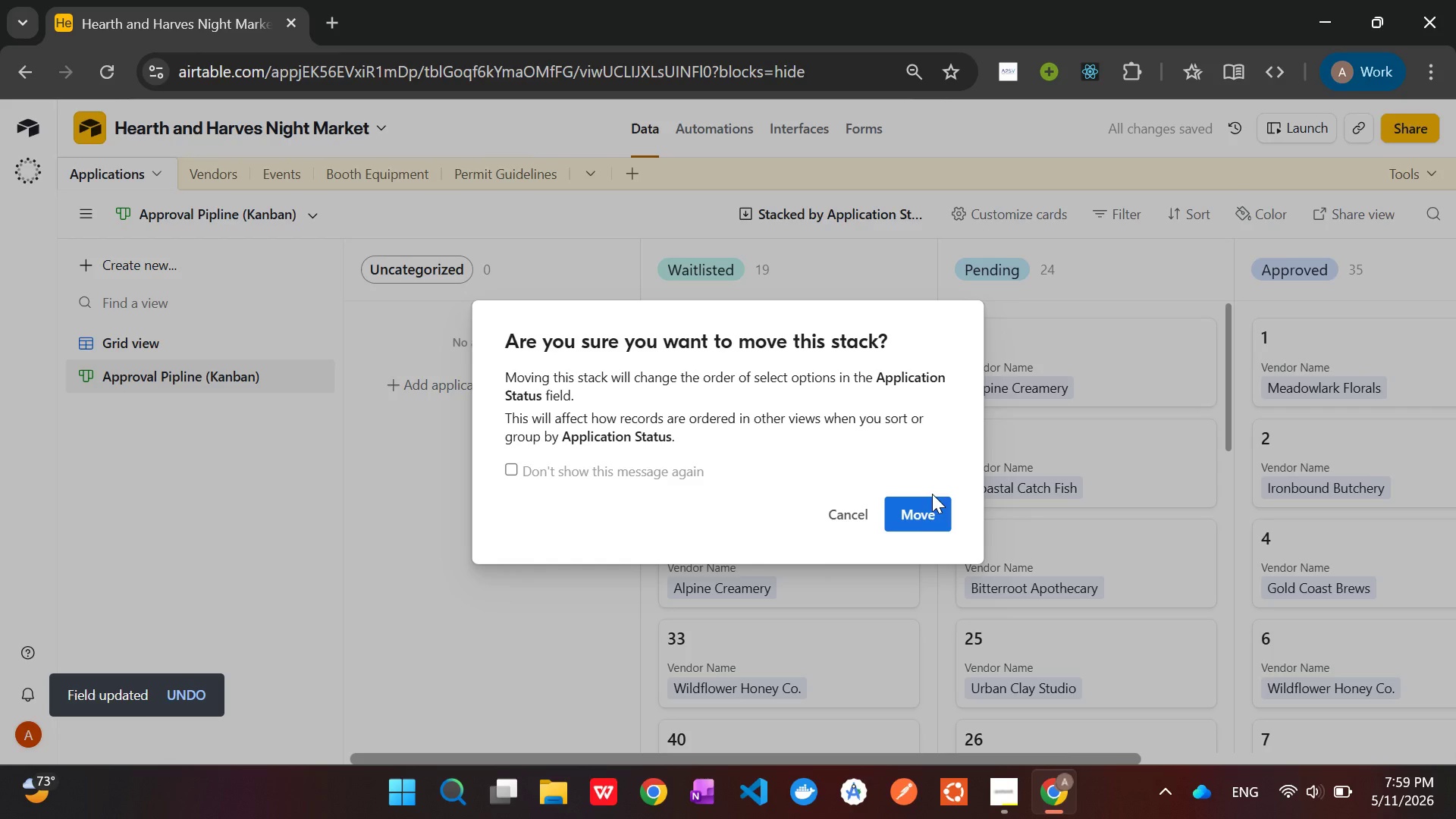 
left_click([917, 522])
 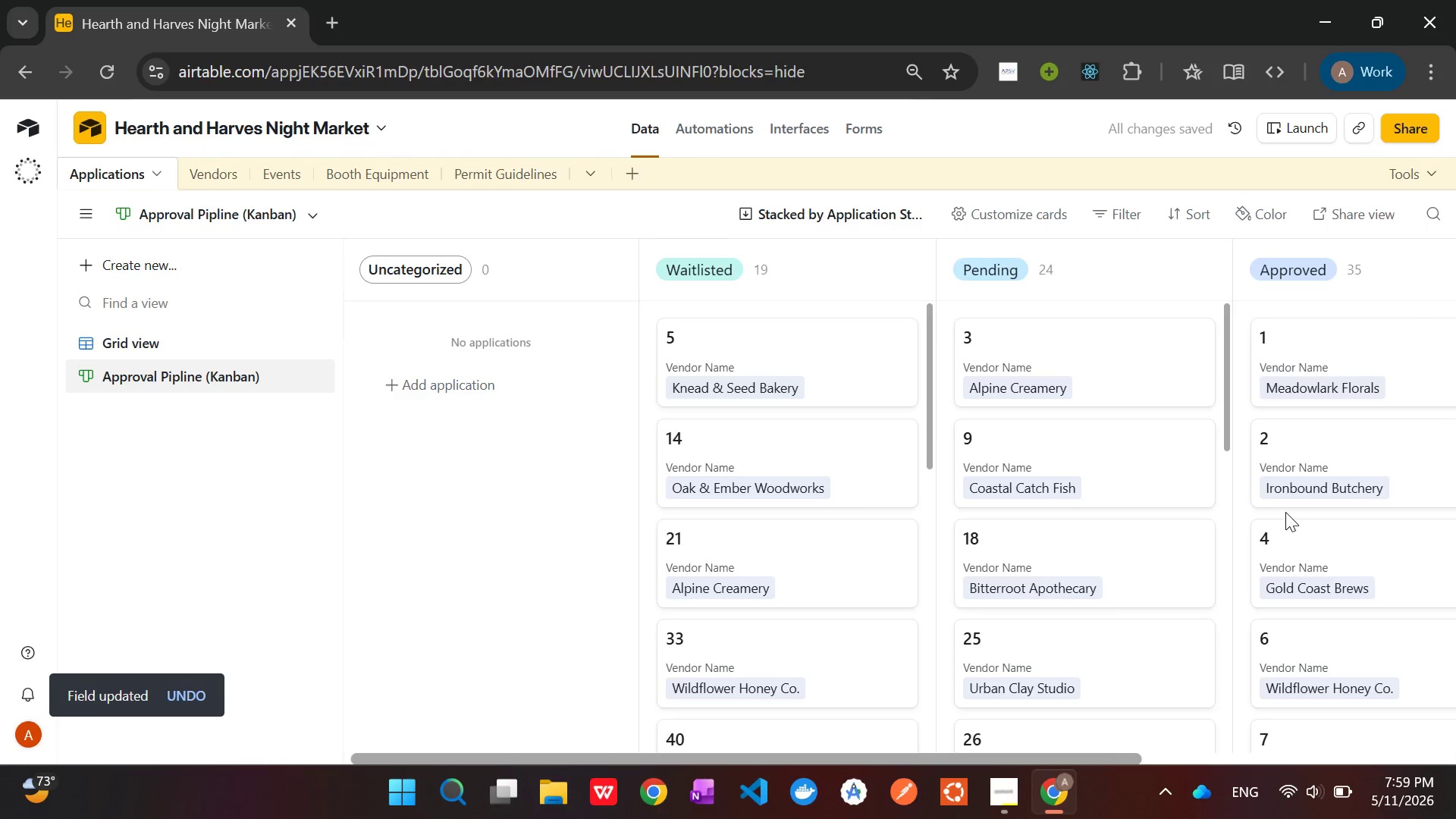 
wait(8.55)
 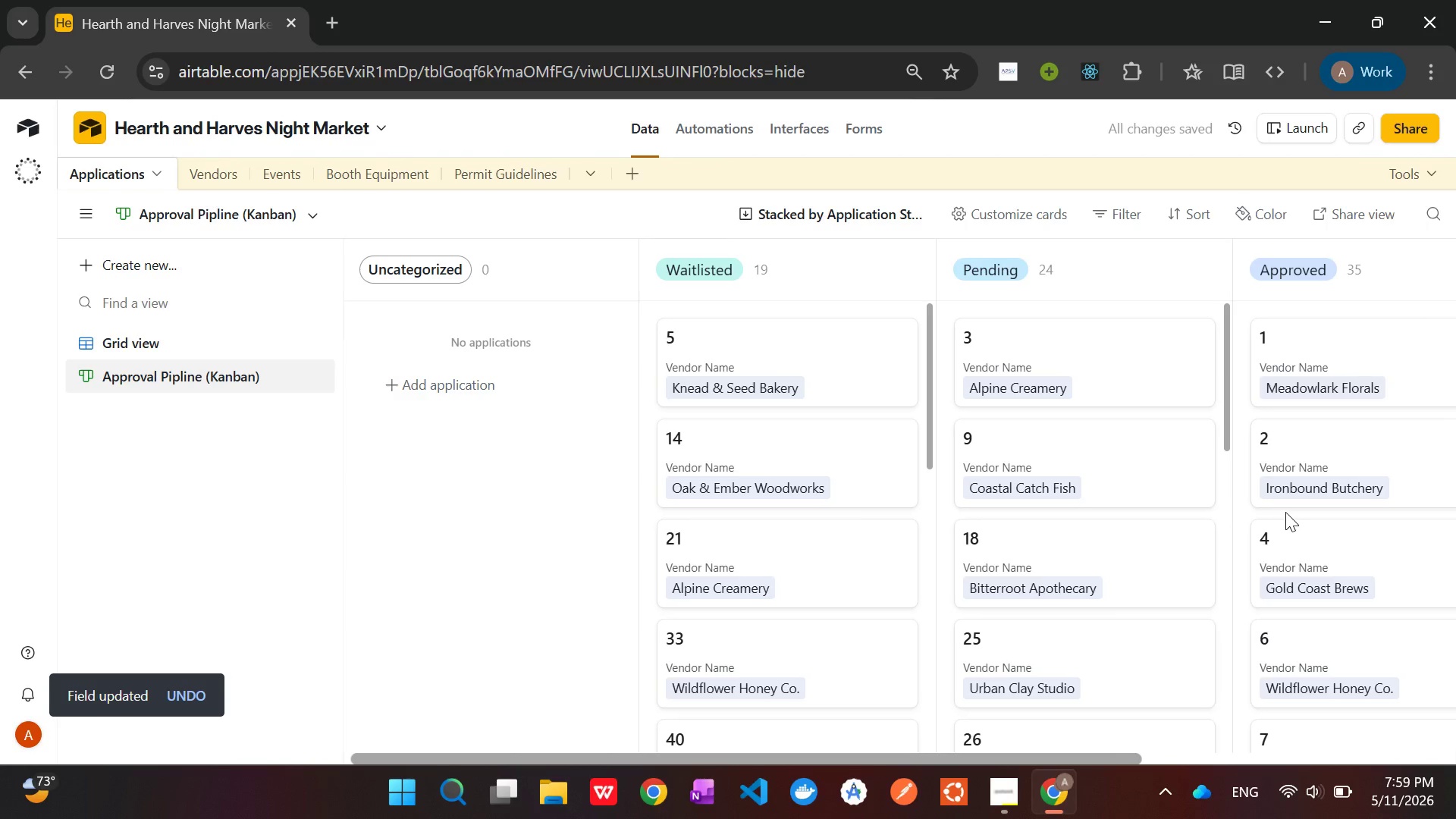 
left_click([130, 269])
 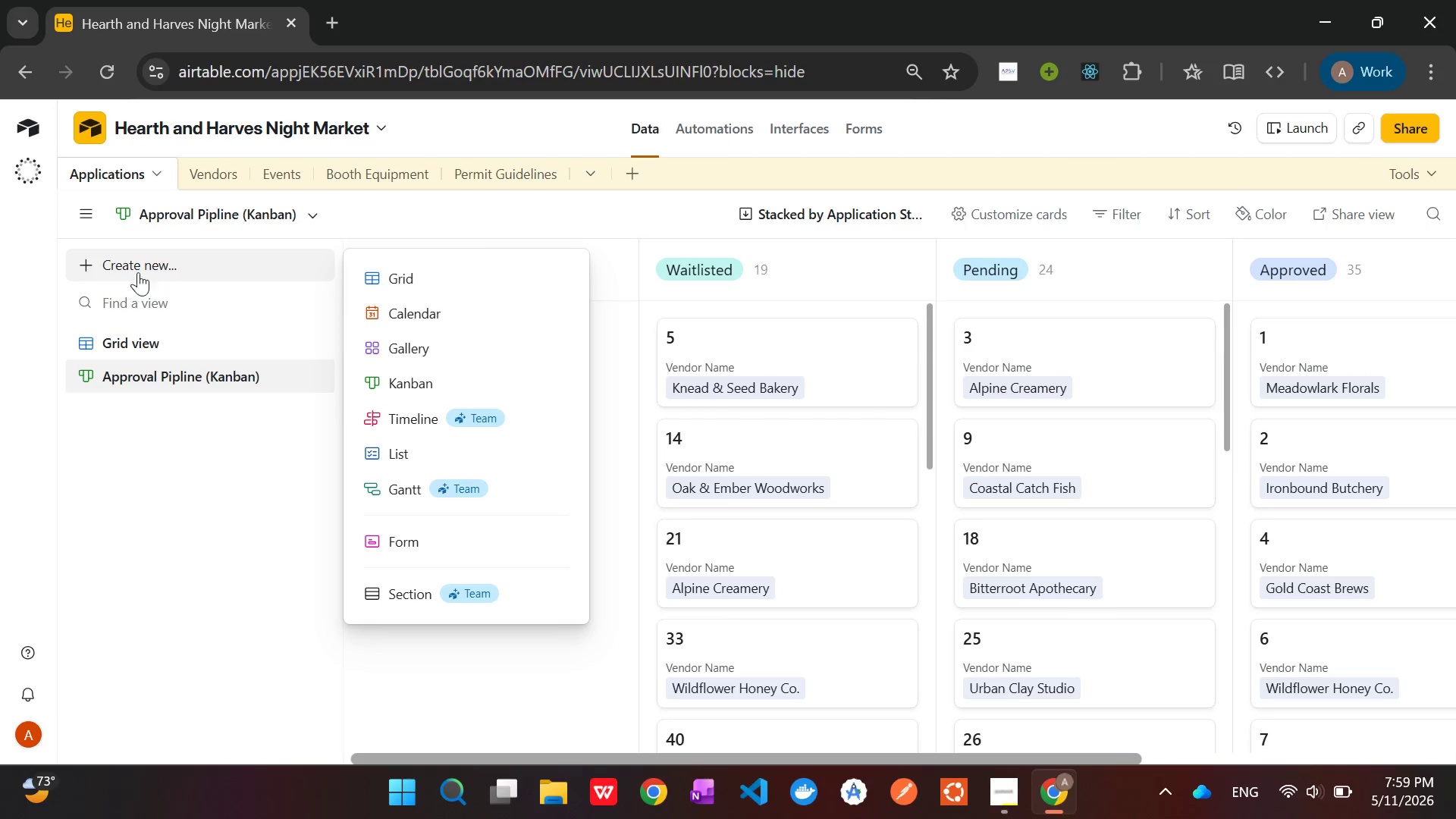 
left_click([406, 352])
 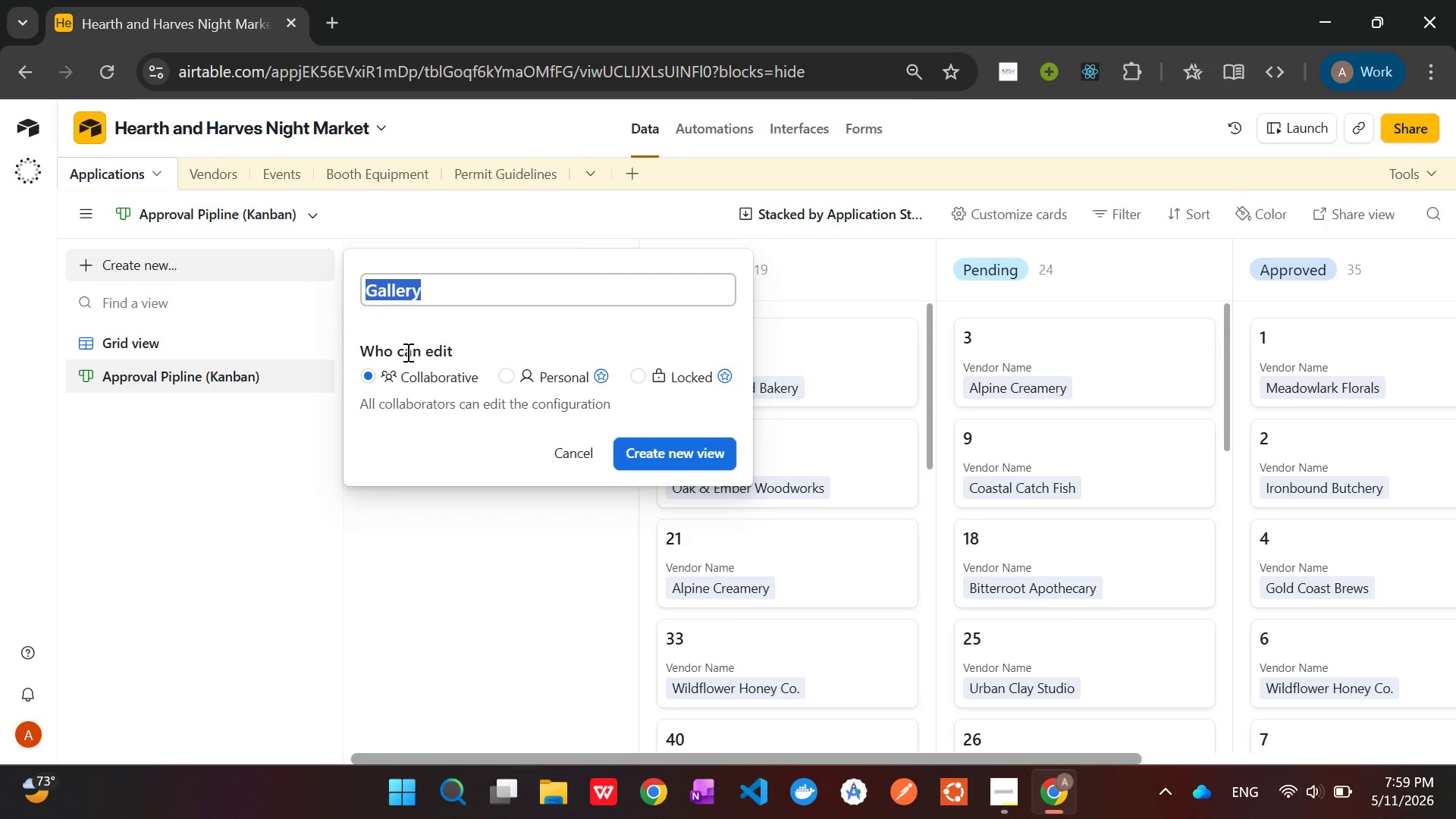 
wait(5.34)
 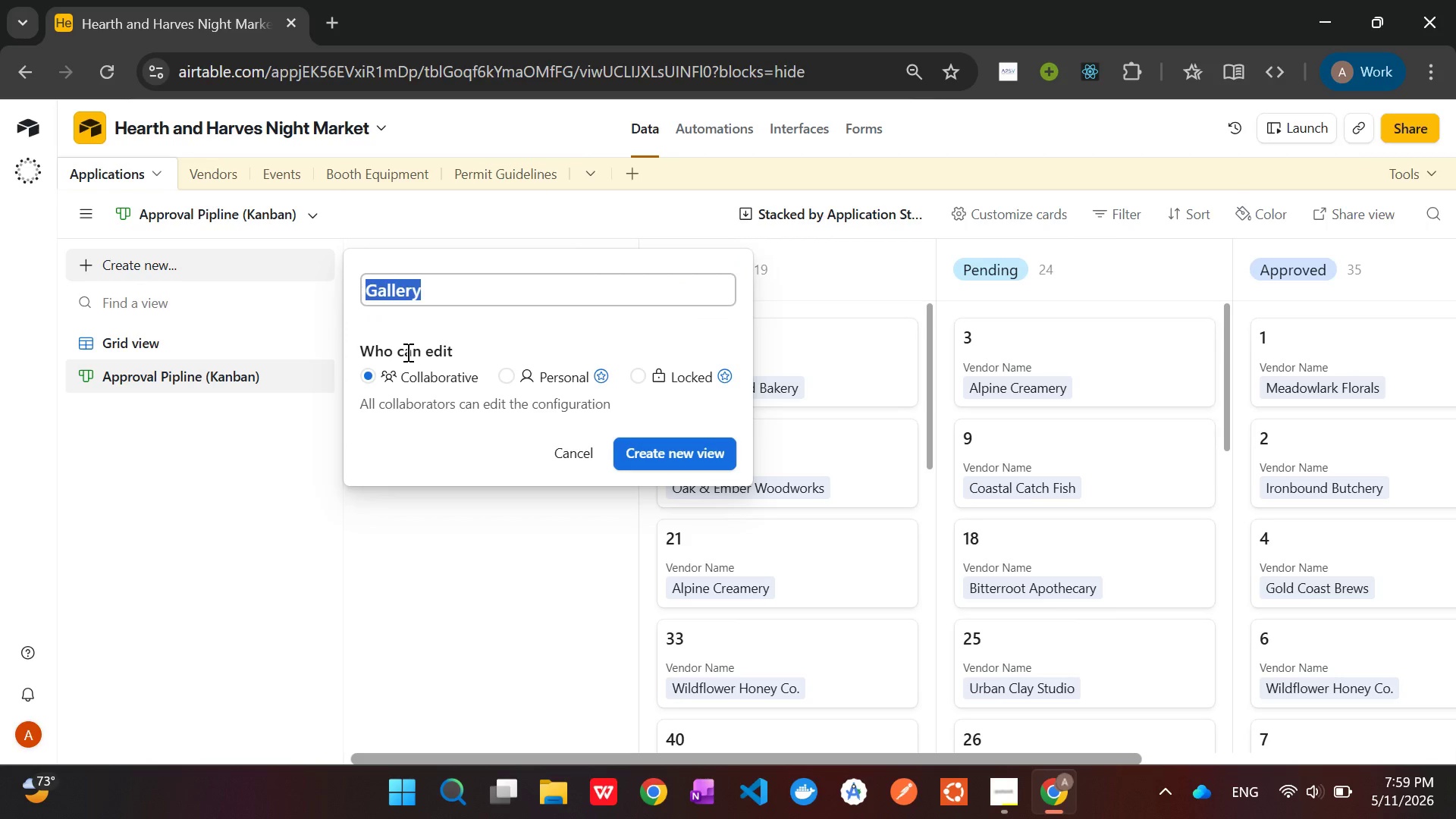 
key(Backspace)
type(Lookbook)
 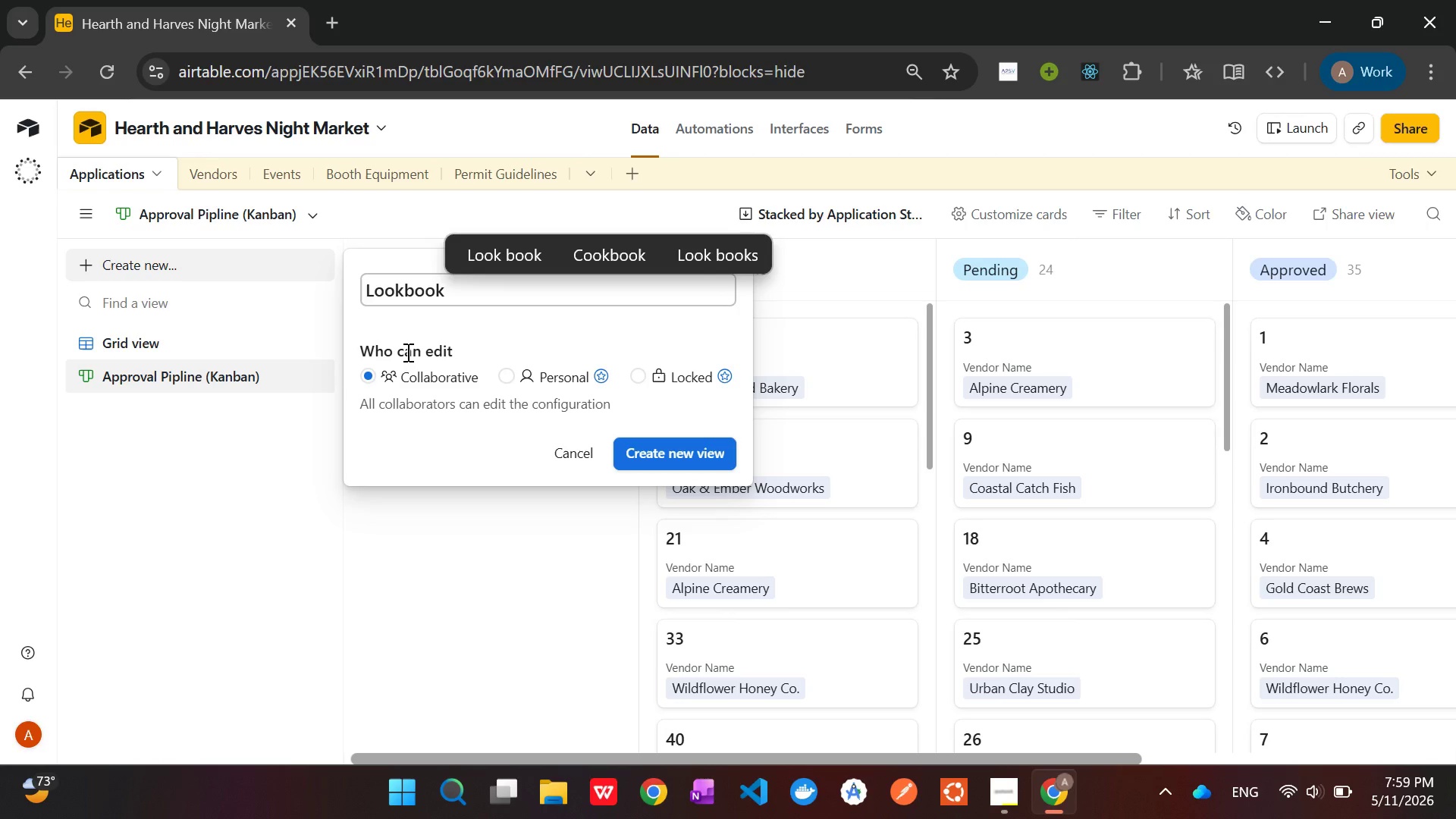 
type( (Gallery))
 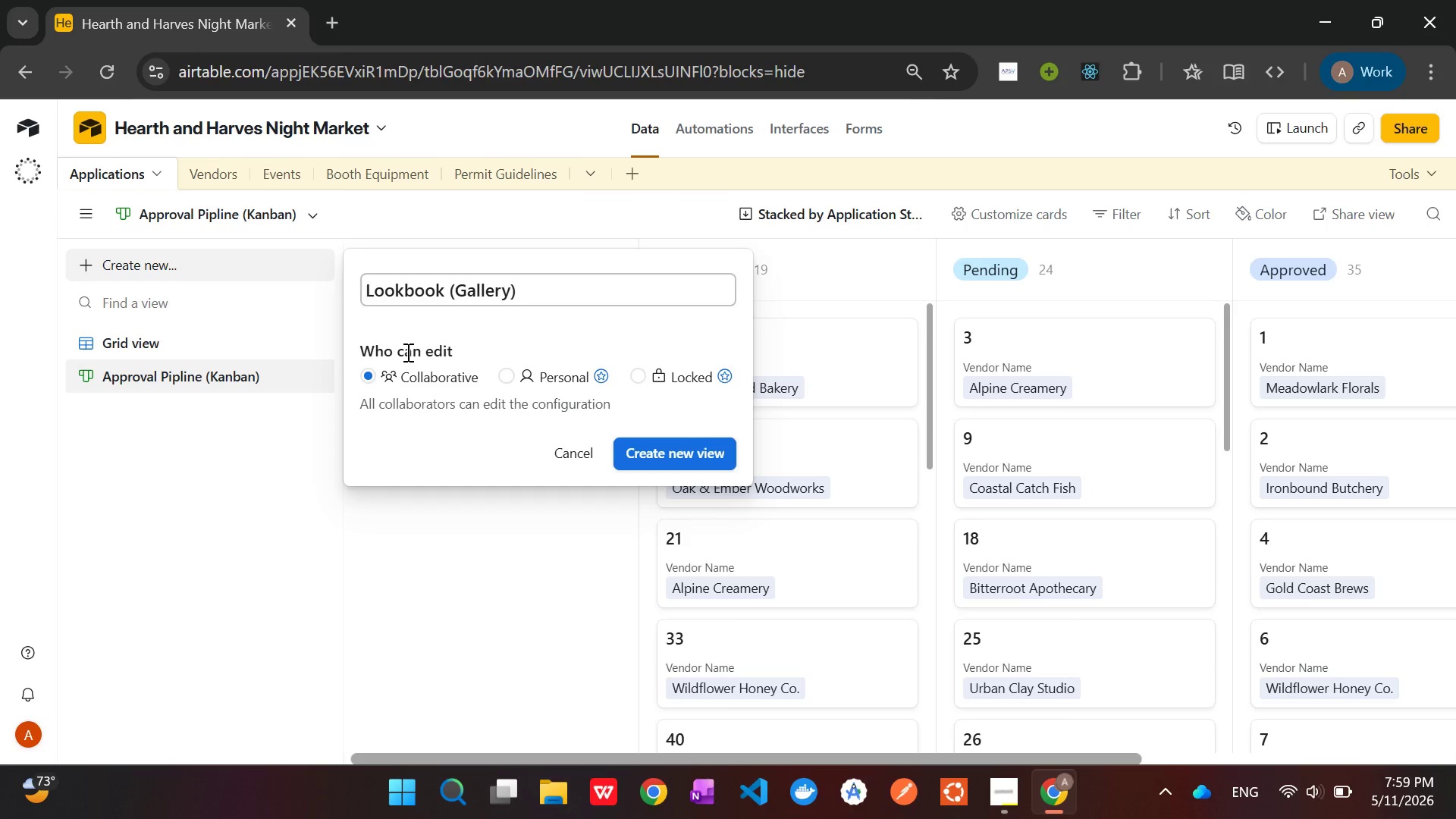 
left_click([653, 446])
 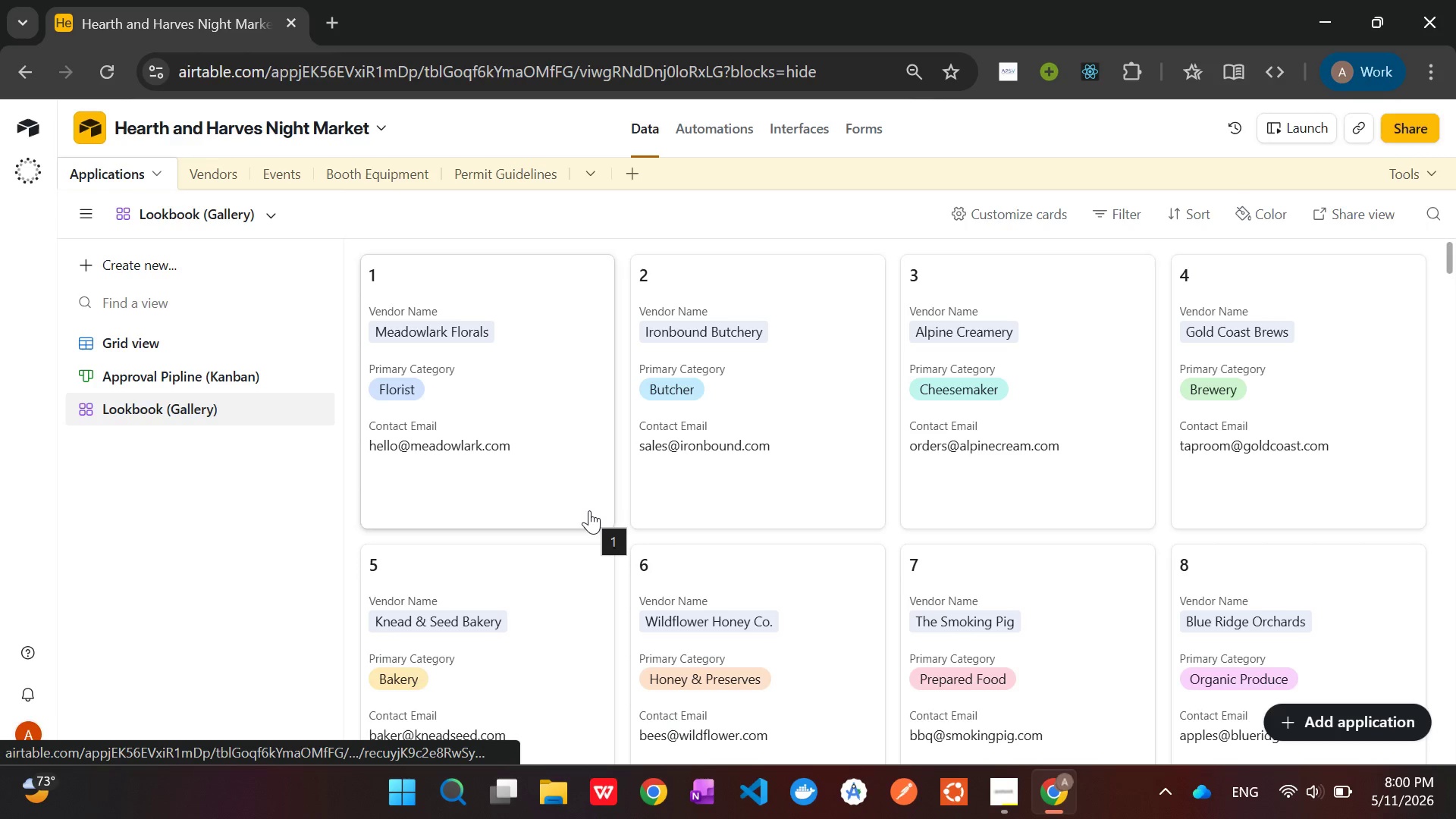 
wait(13.99)
 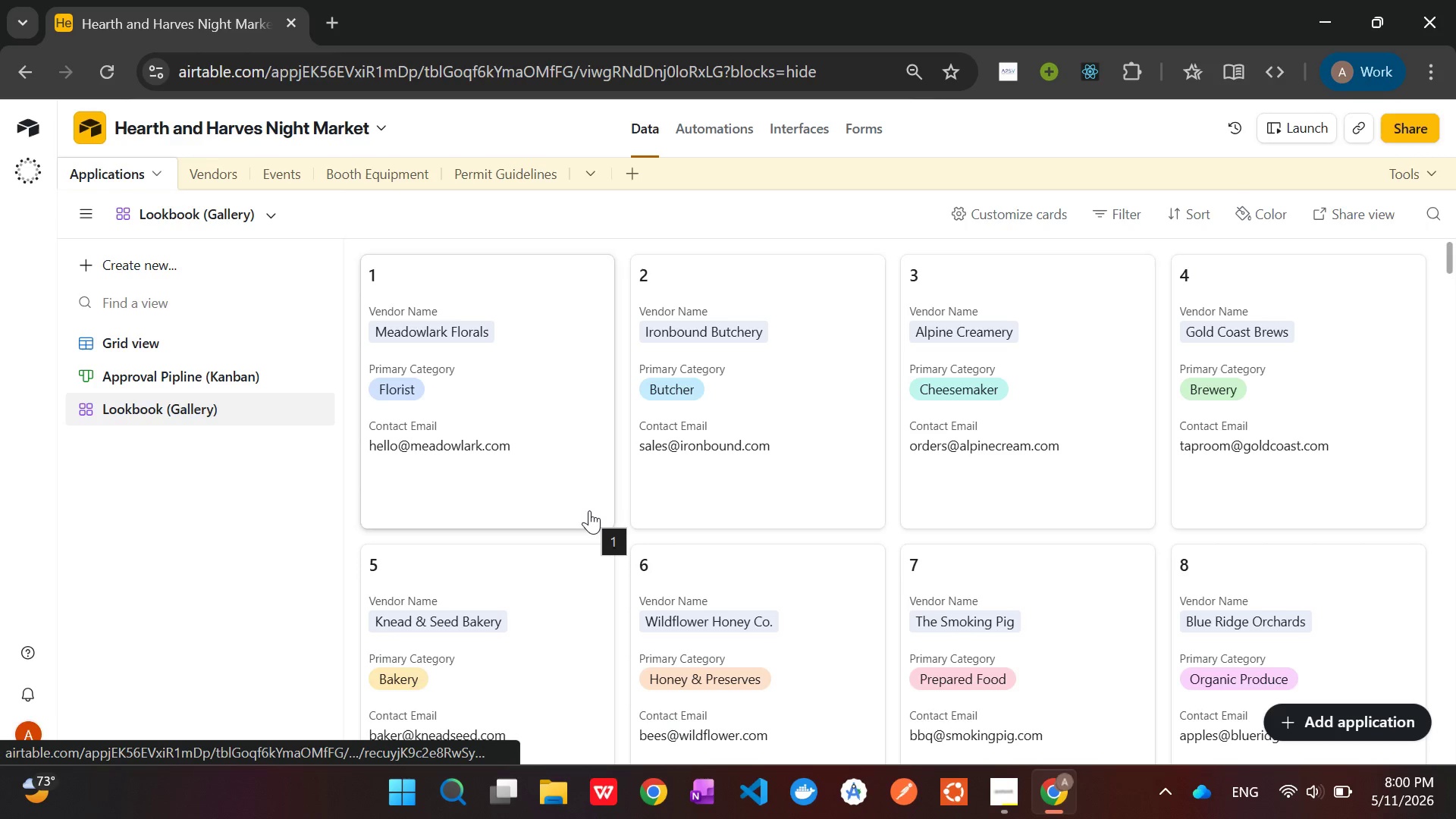 
left_click([1043, 216])
 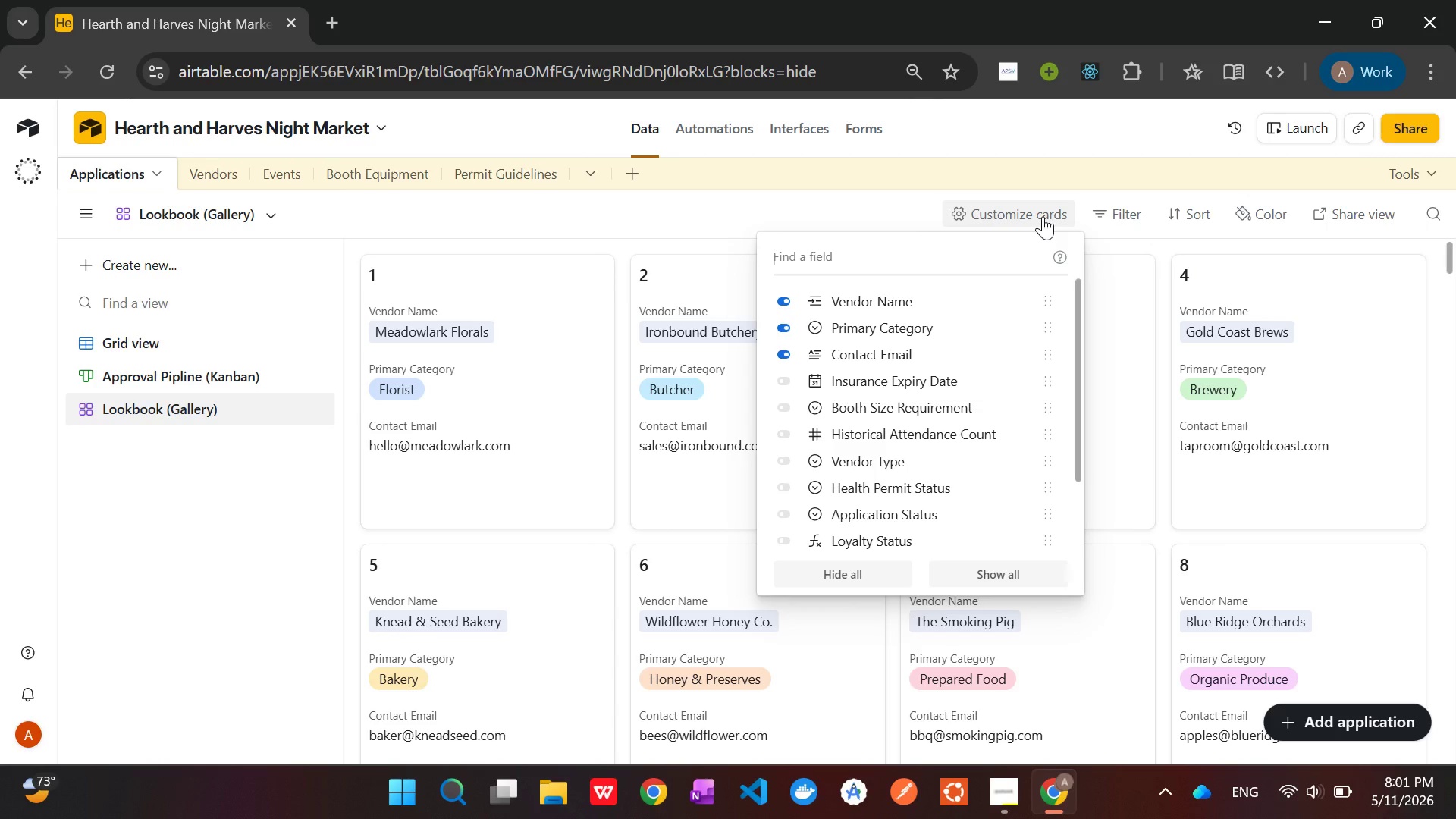 
wait(65.47)
 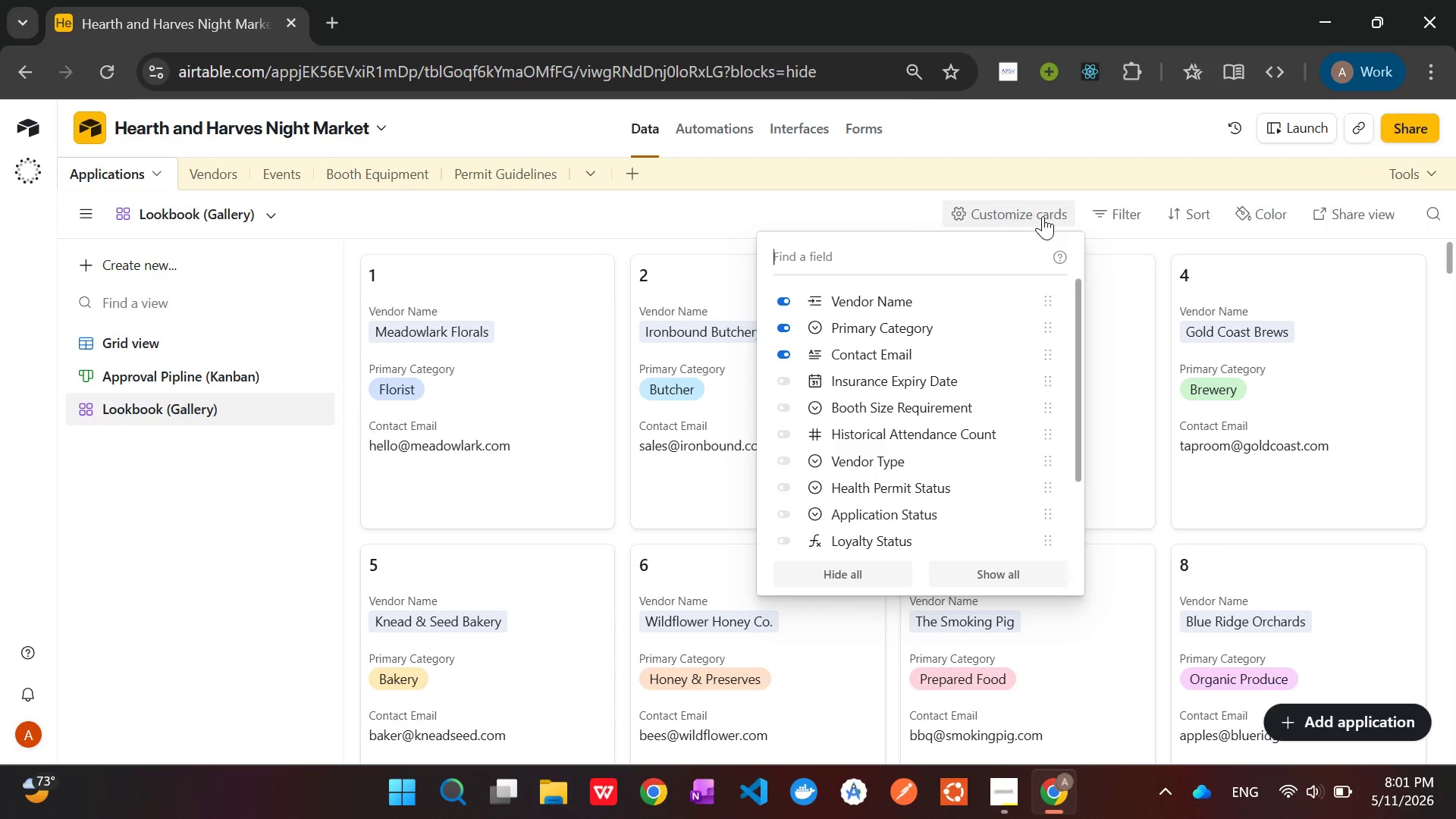 
scroll: coordinate [875, 413], scroll_direction: down, amount: 6.0
 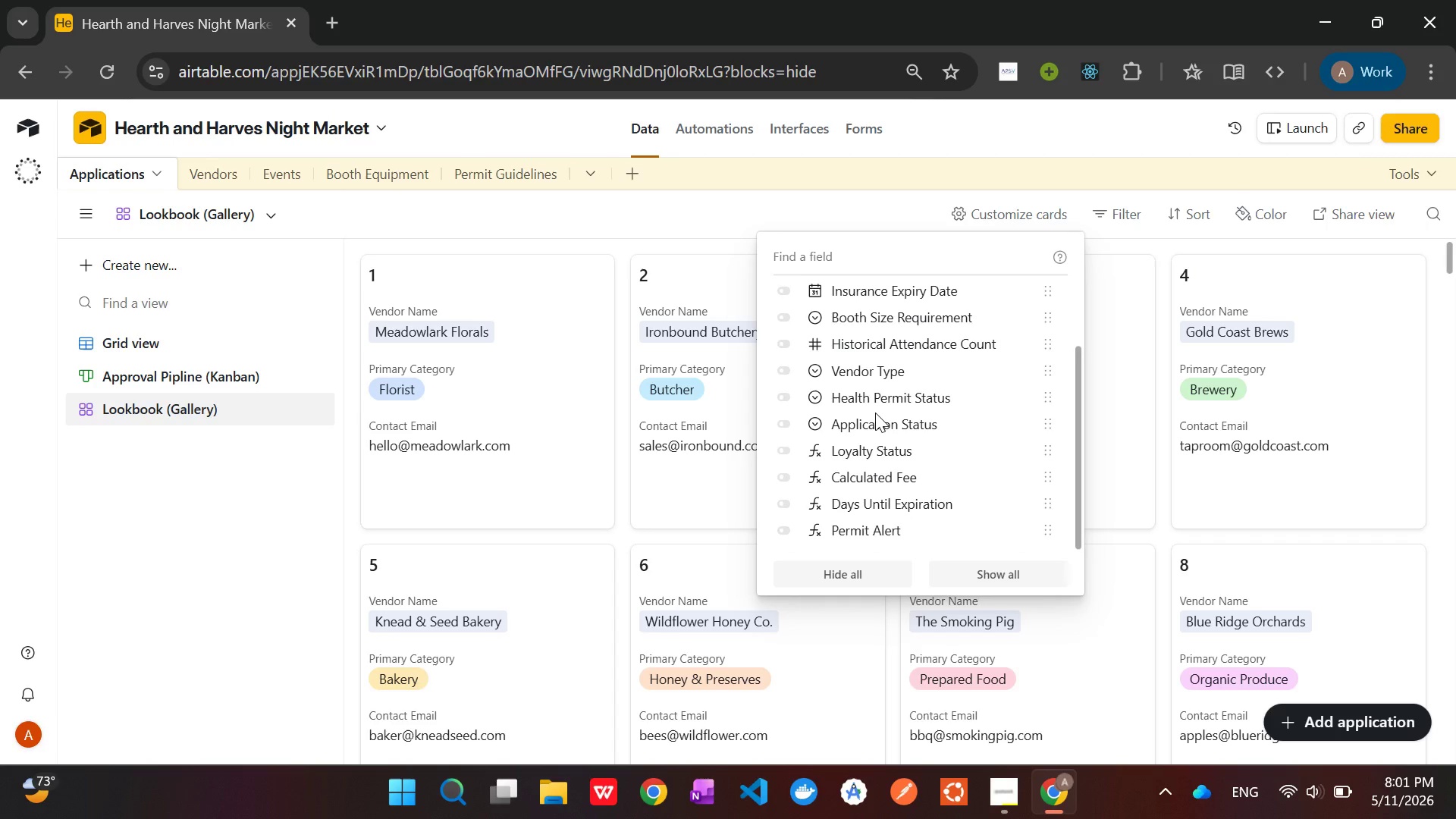 
scroll: coordinate [875, 413], scroll_direction: up, amount: 4.0
 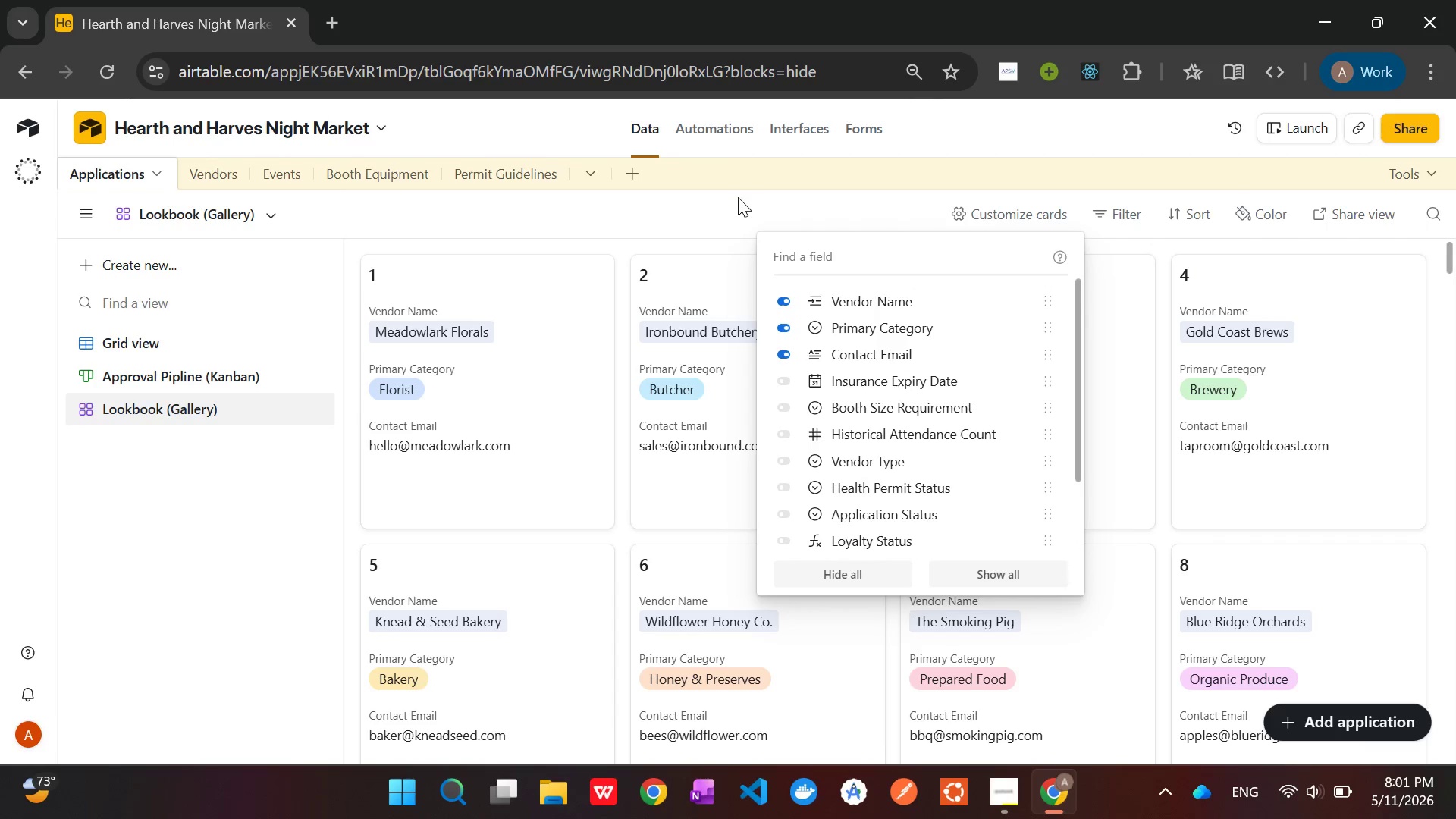 
left_click([738, 197])
 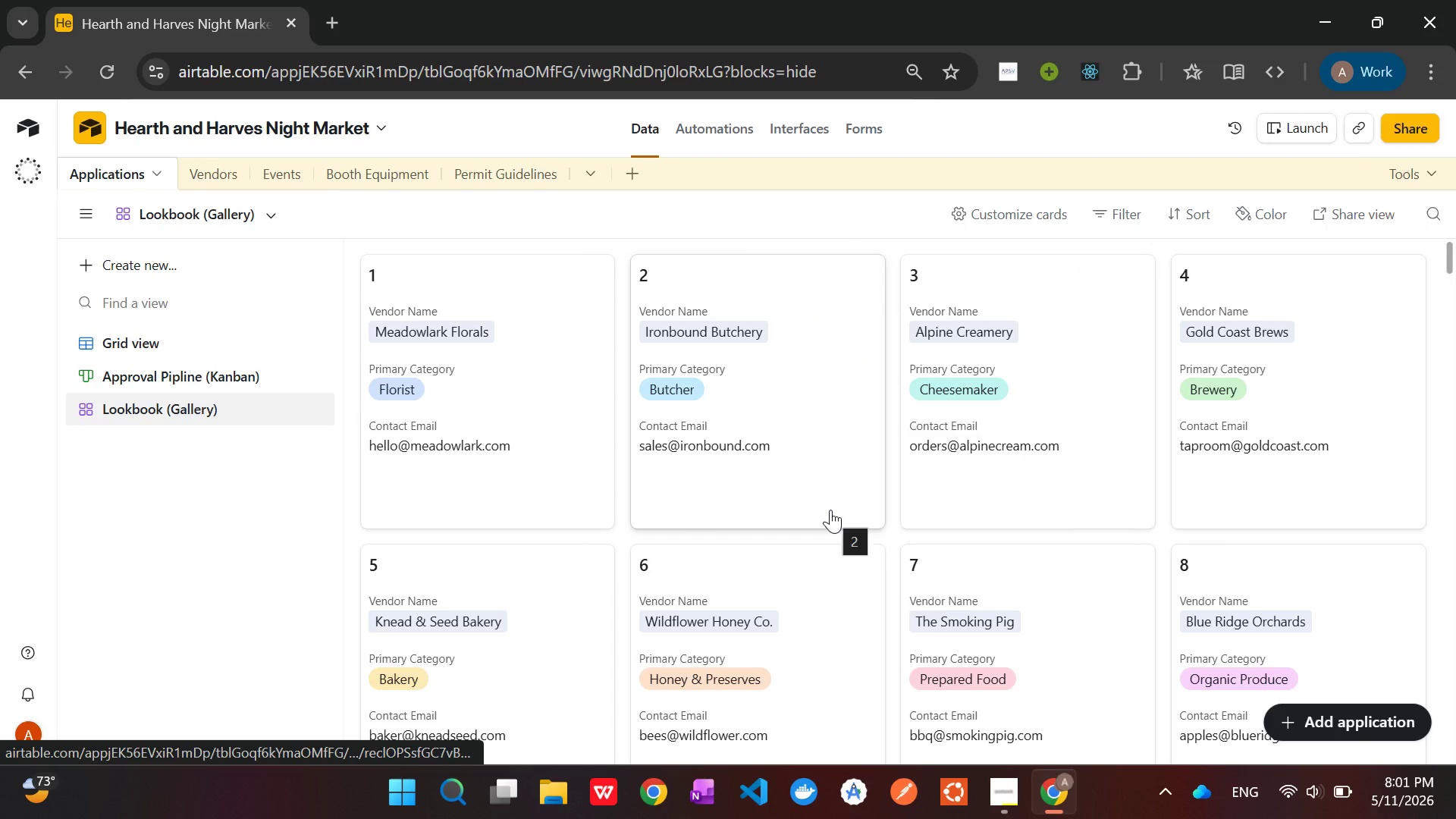 
scroll: coordinate [831, 505], scroll_direction: down, amount: 44.0
 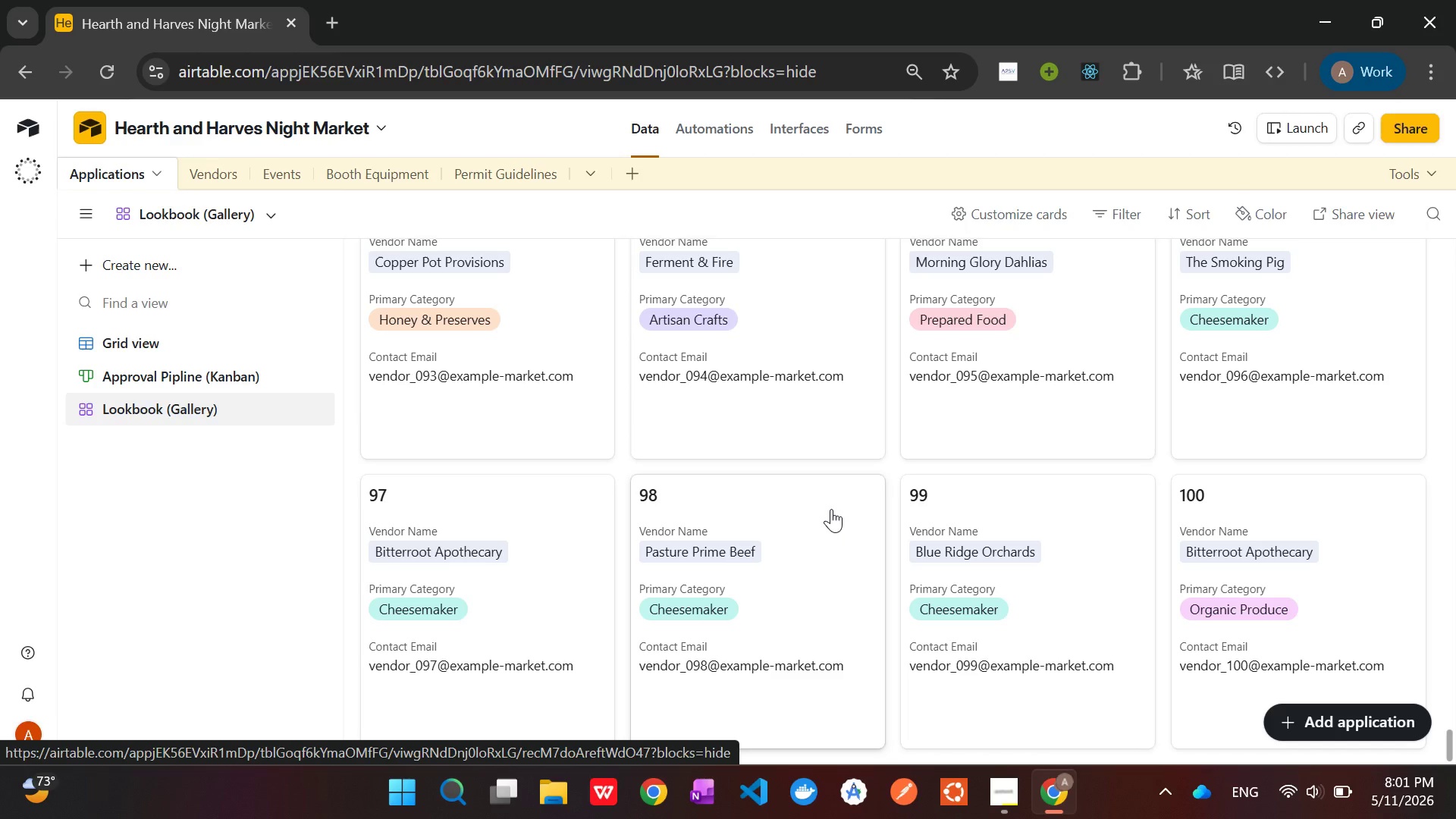 
wait(27.36)
 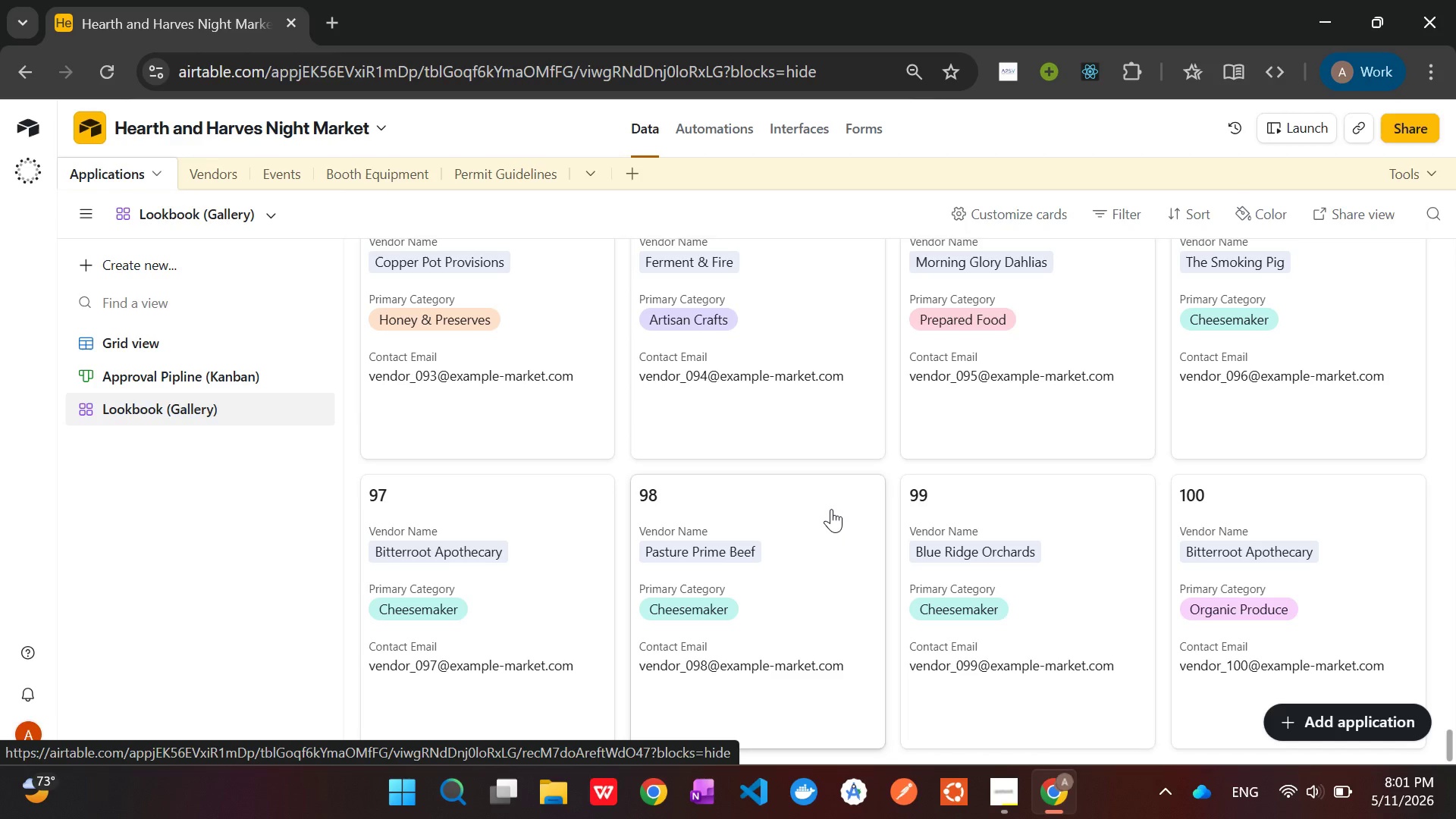 
scroll: coordinate [809, 519], scroll_direction: up, amount: 17.0
 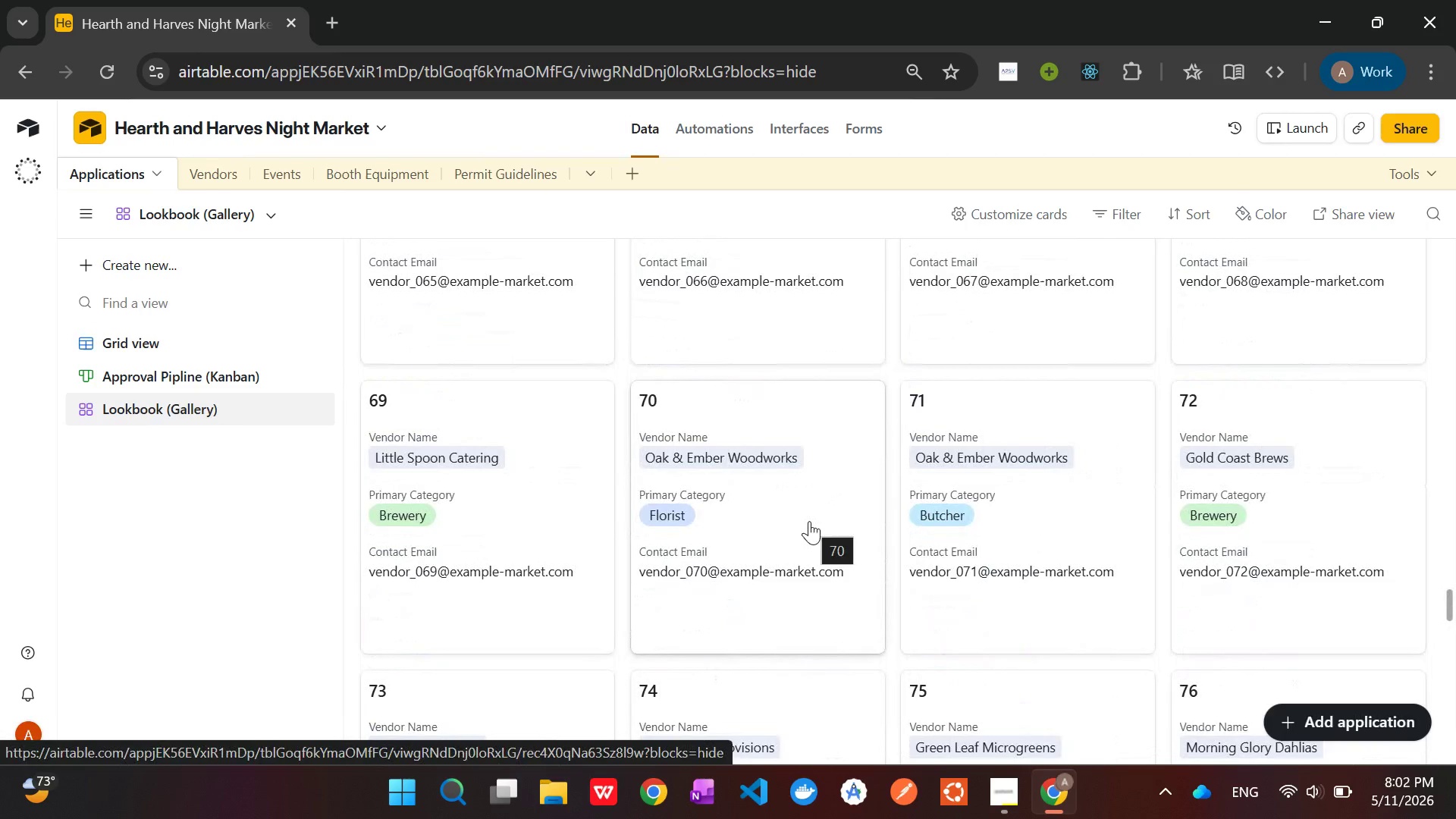 
wait(5.21)
 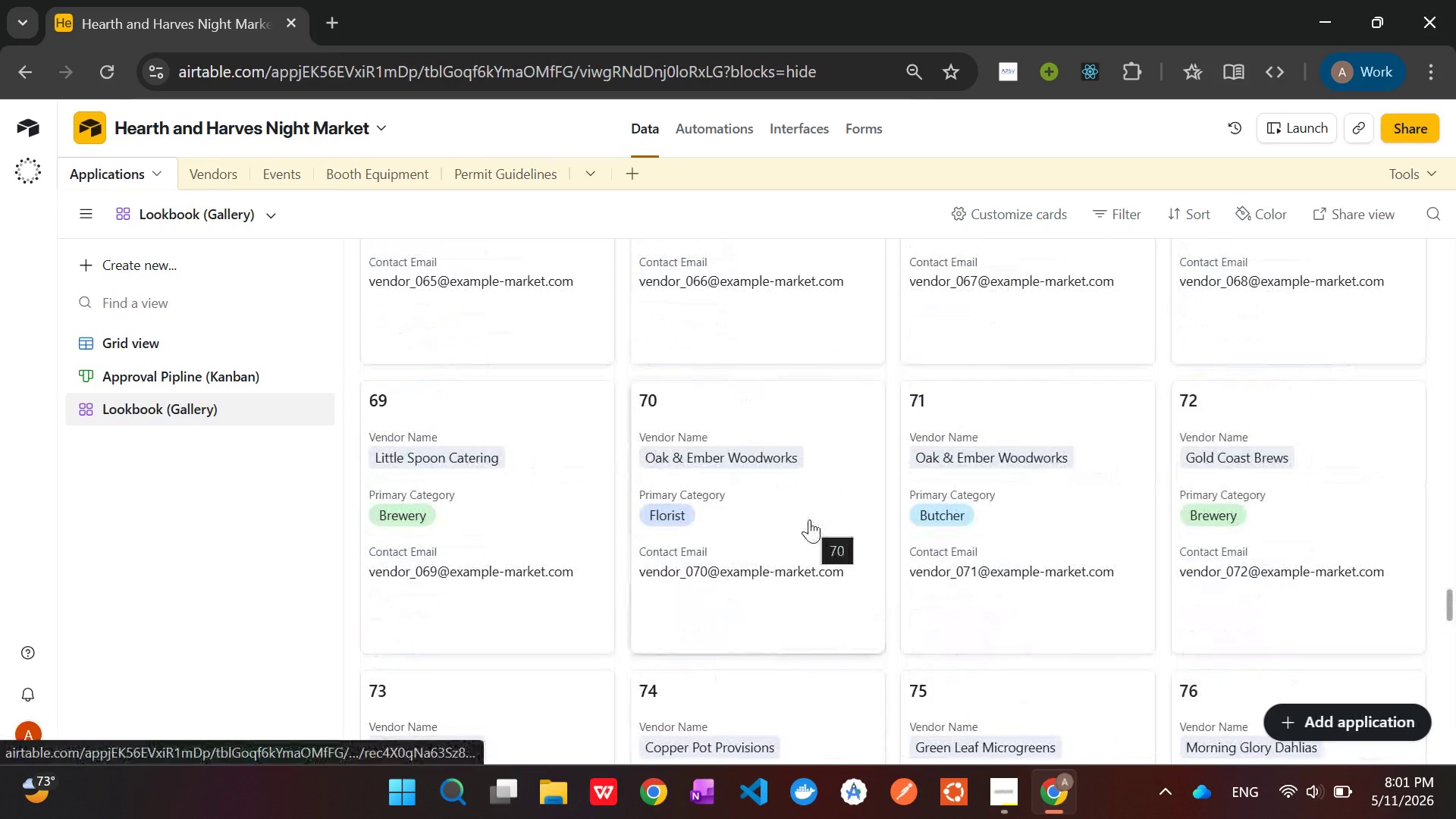 
left_click([163, 249])
 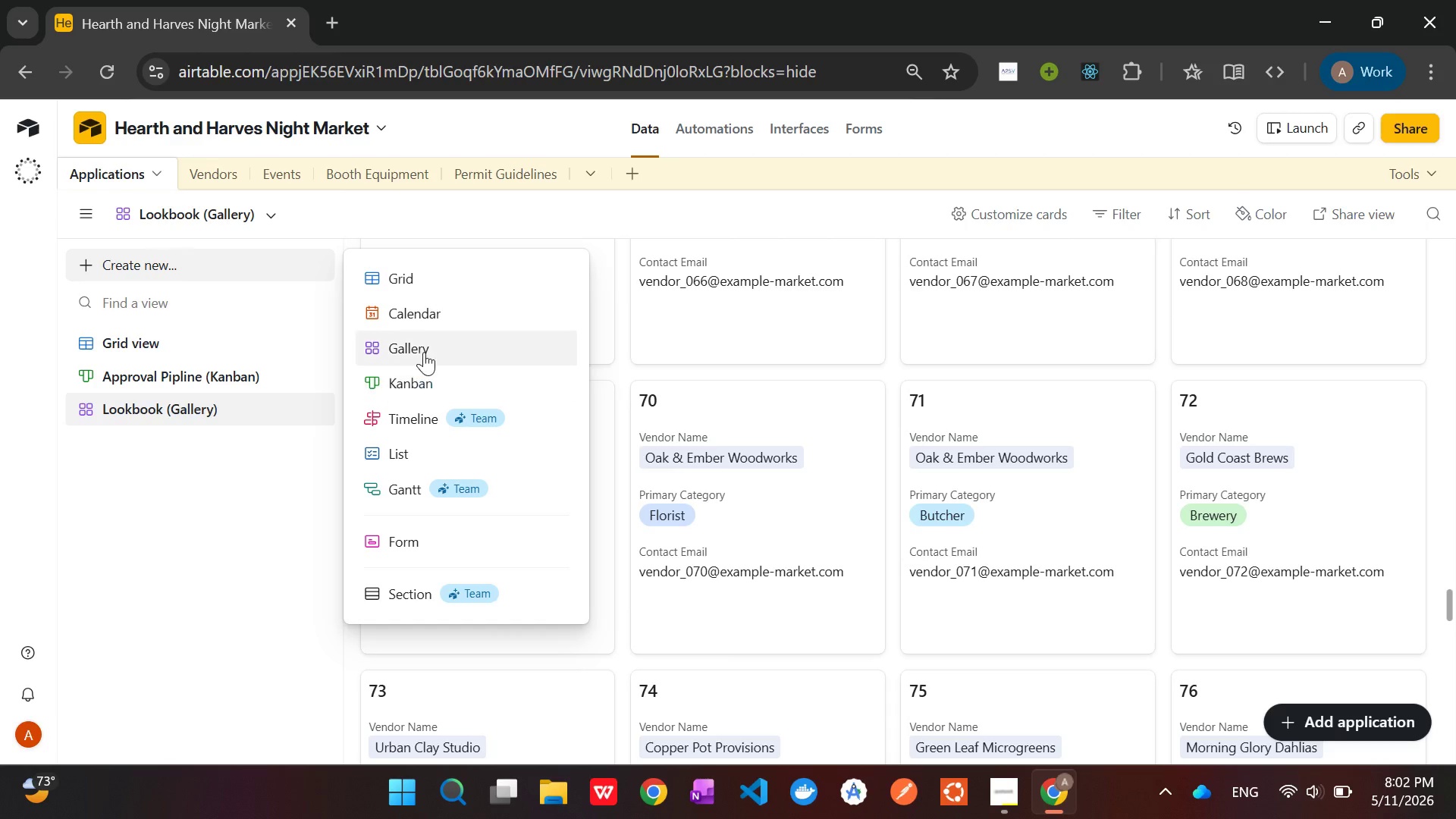 
left_click([425, 320])
 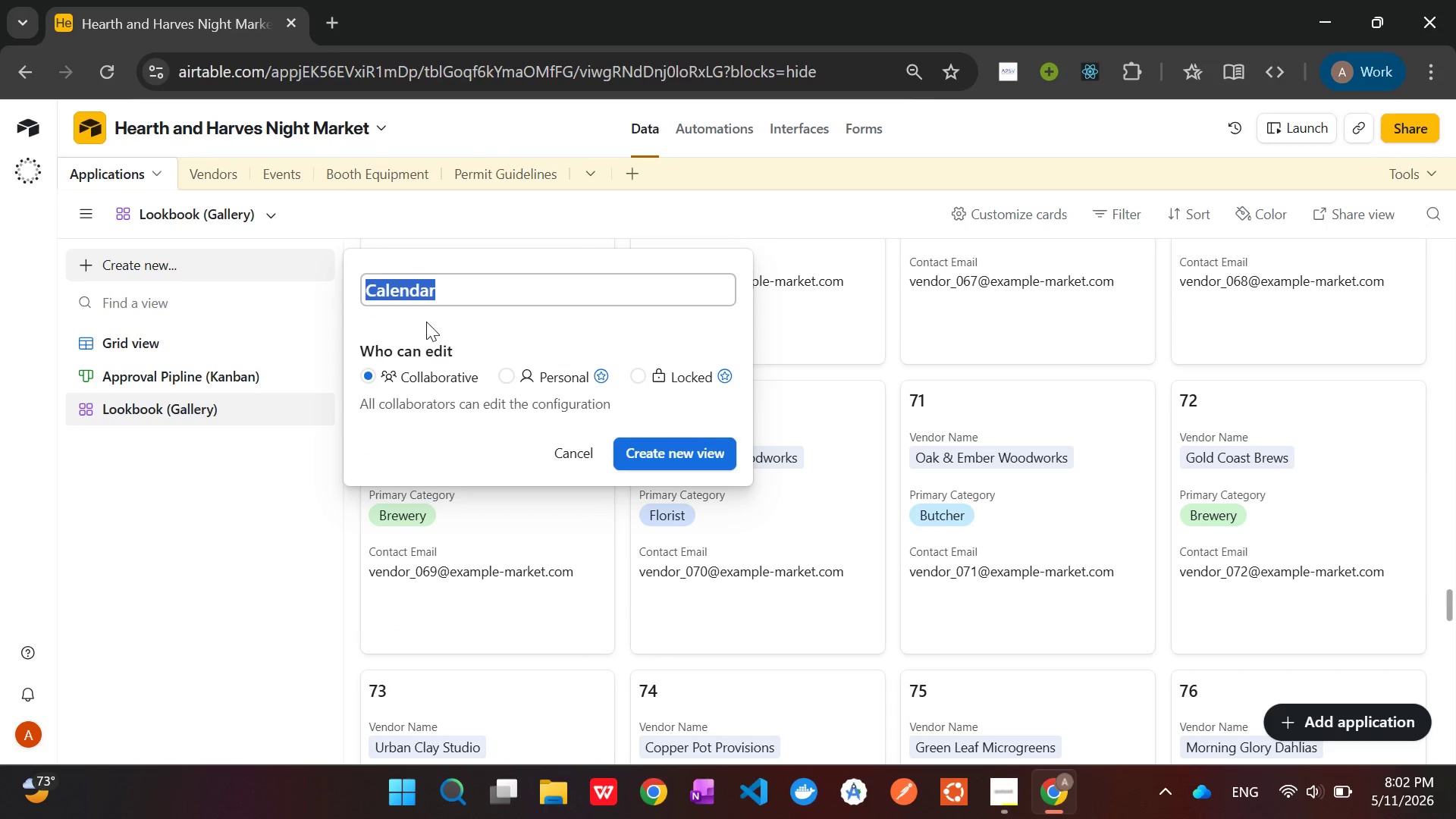 
wait(5.88)
 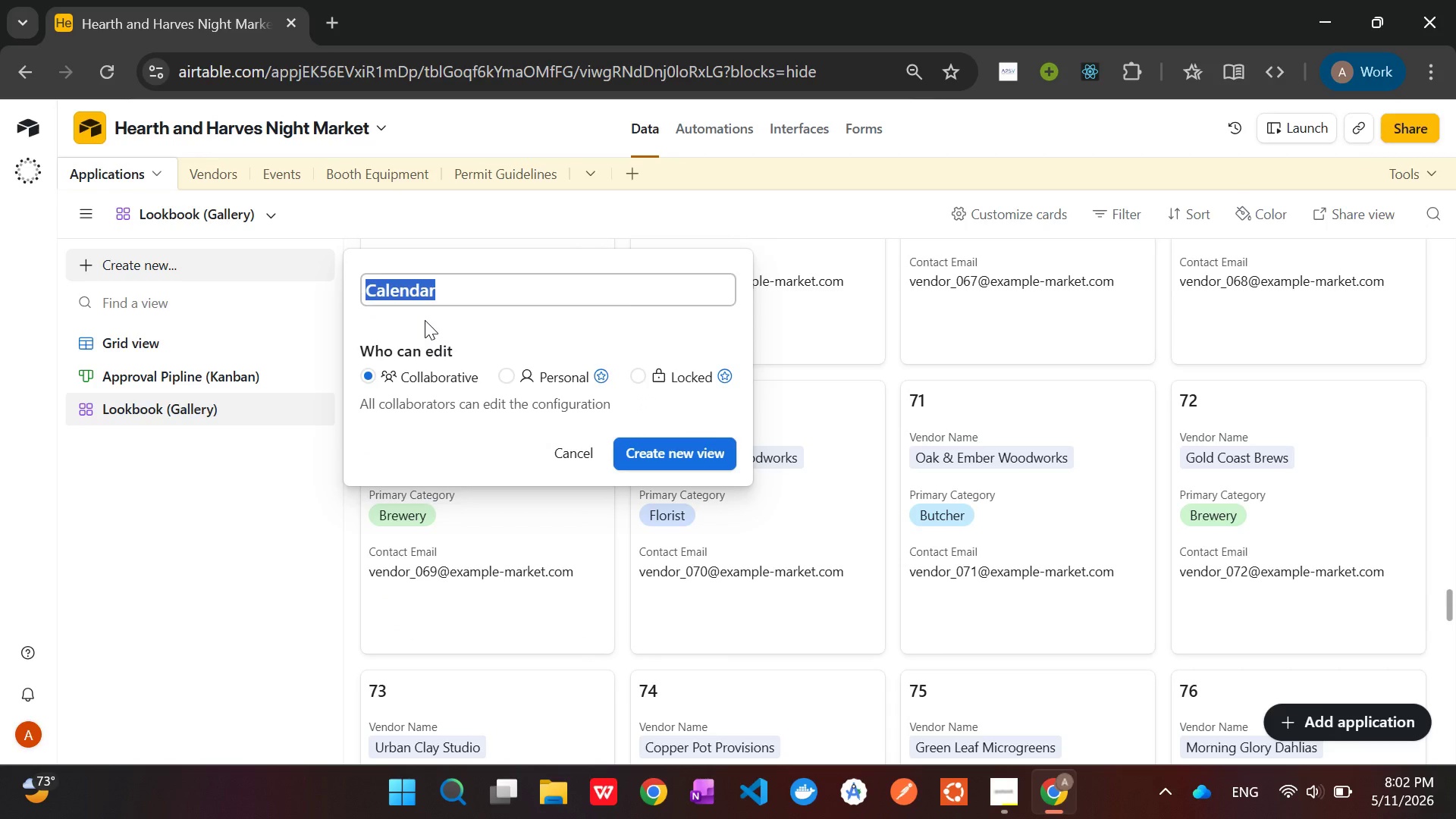 
key(Backspace)
type(Load )
key(Backspace)
type(-In )
 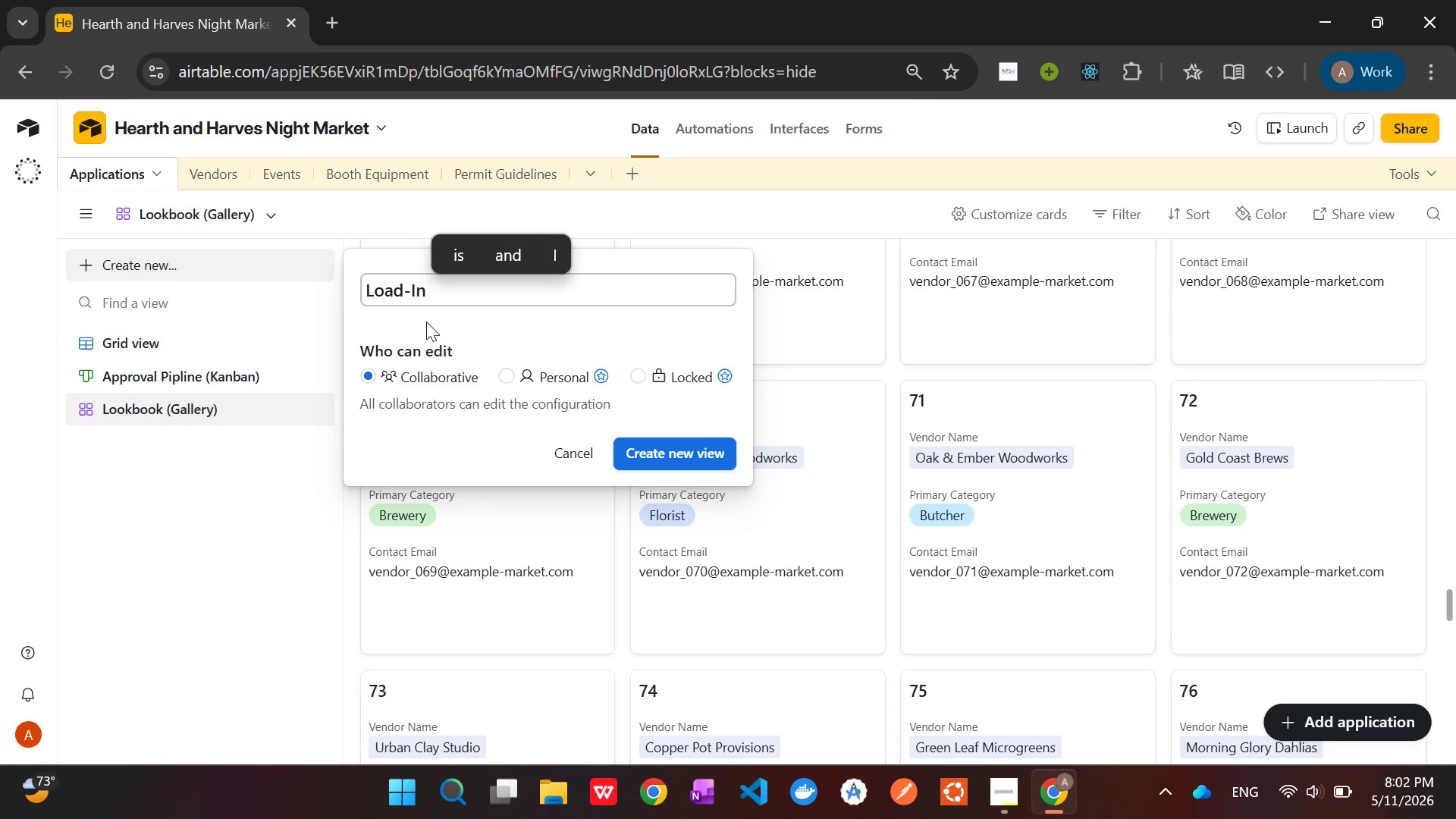 
type(Schedule ( )
key(Backspace)
type(Ca)
 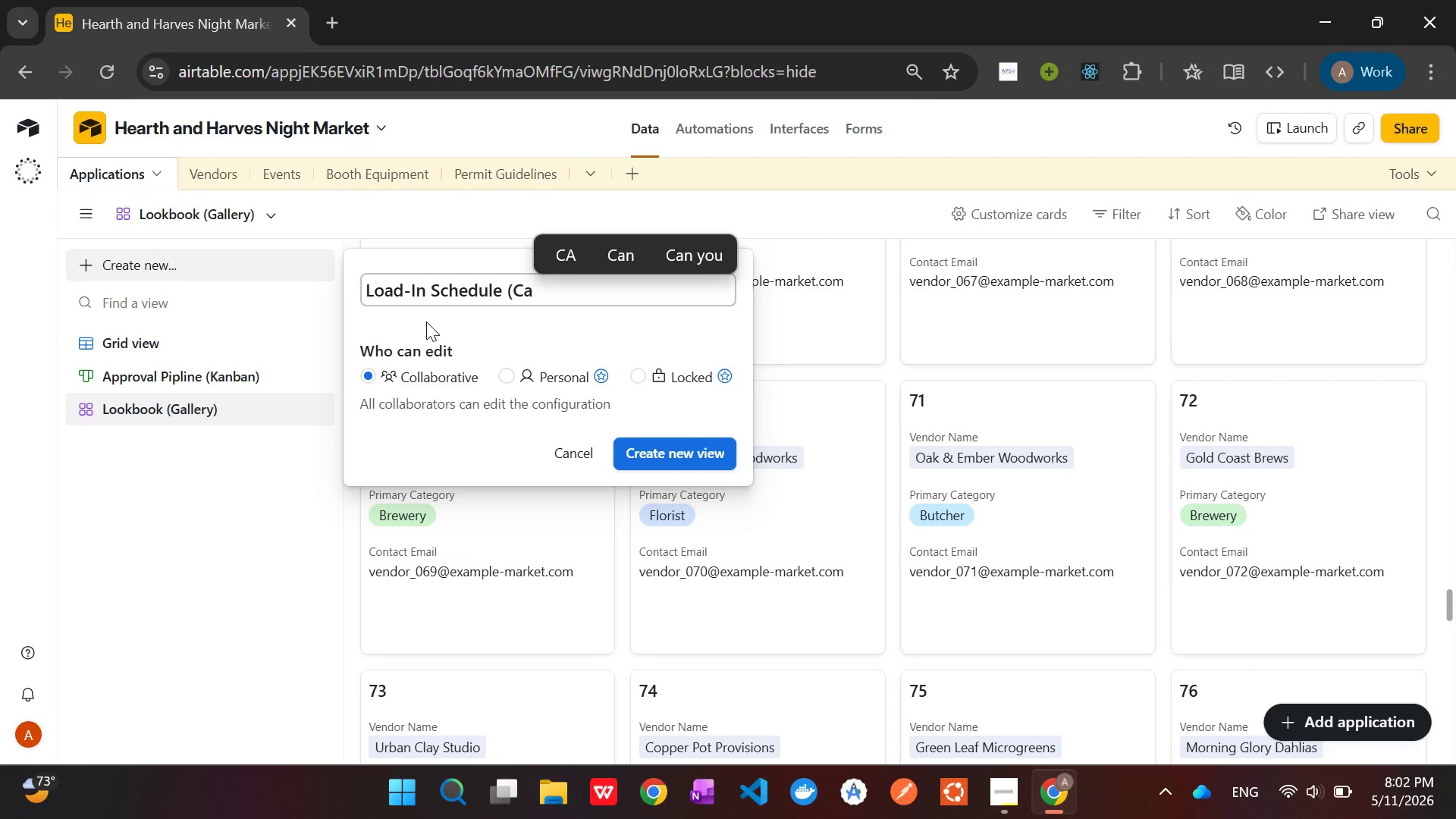 
type(lendar))
 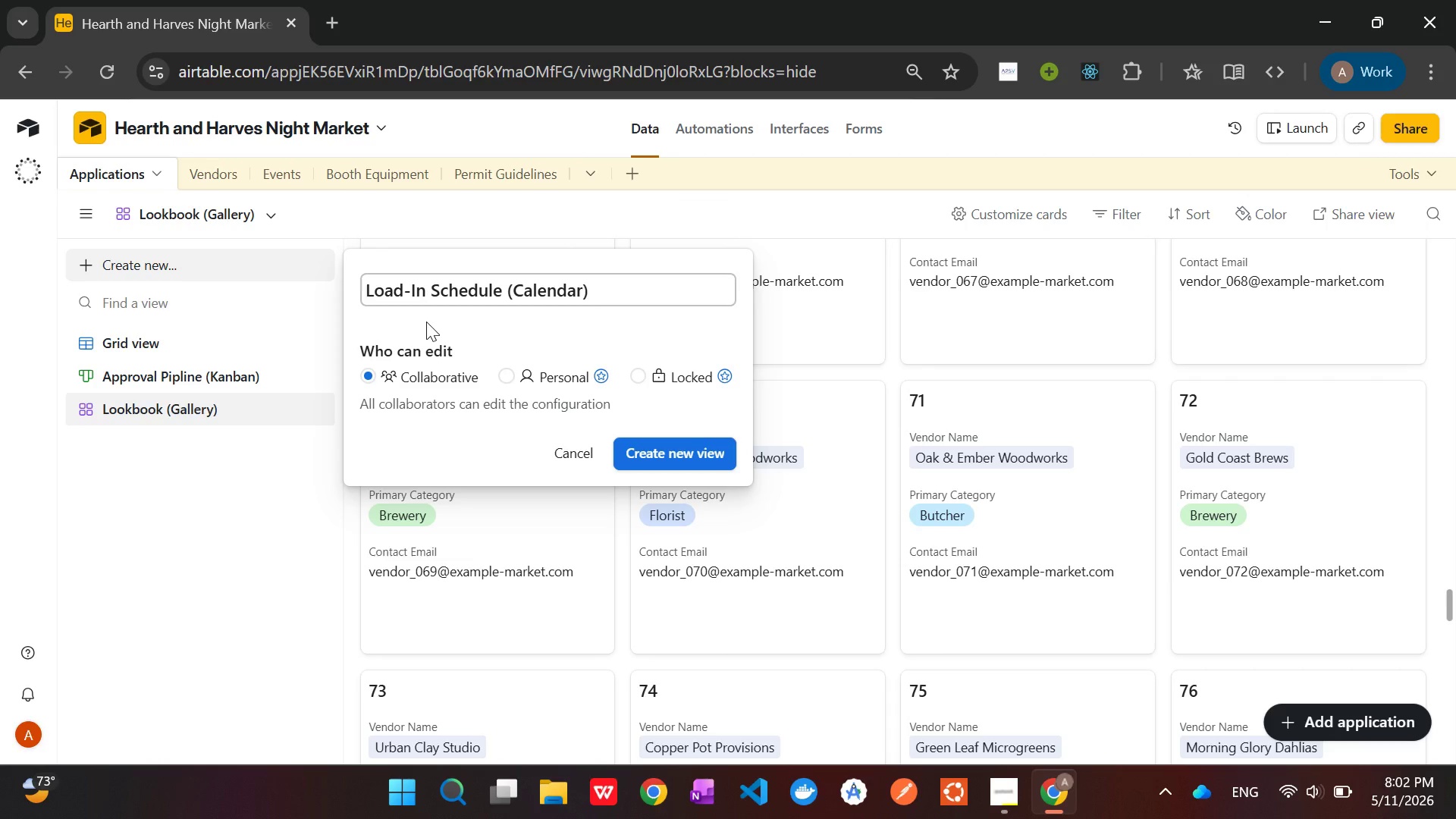 
wait(6.09)
 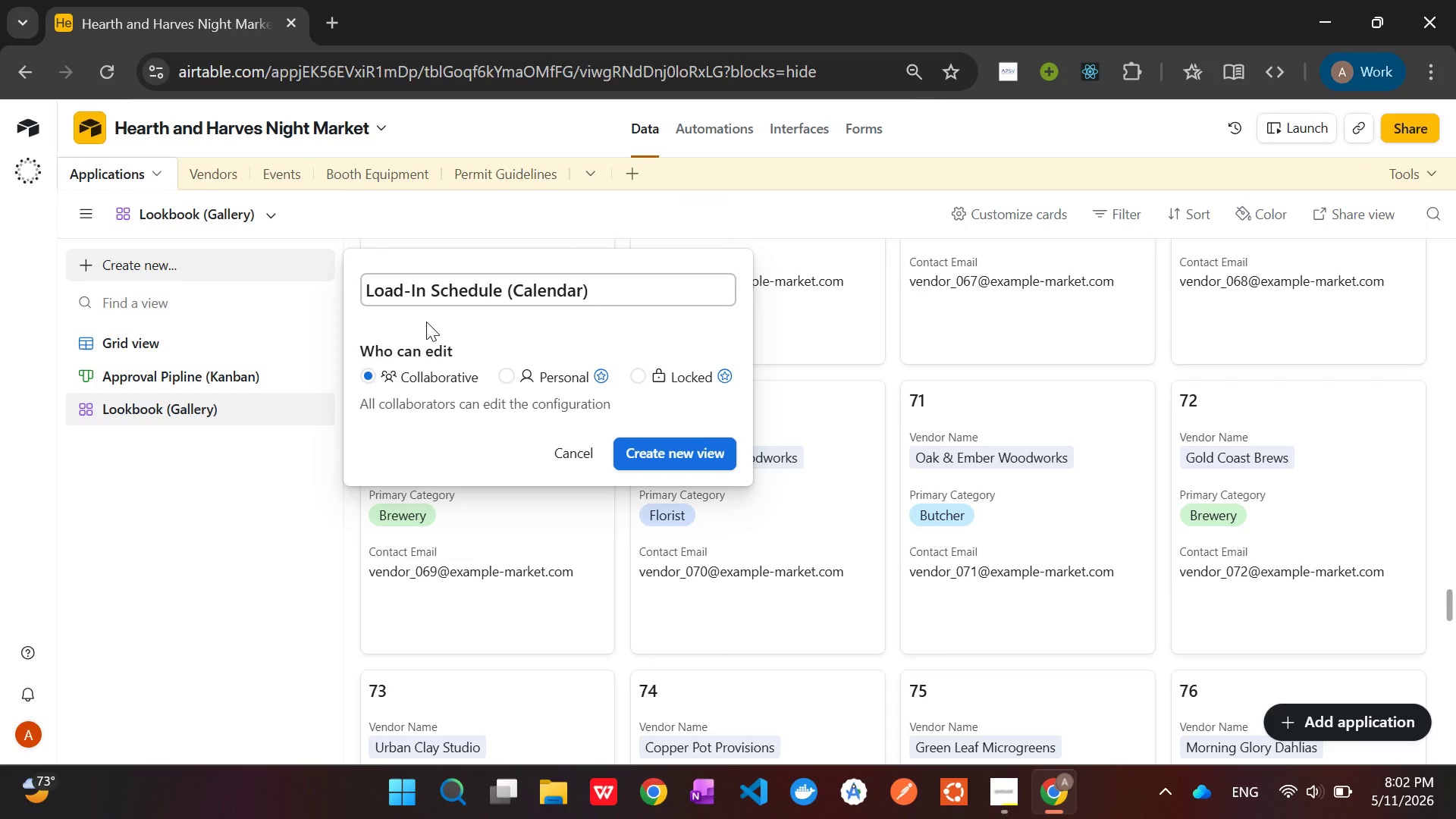 
key(Enter)
 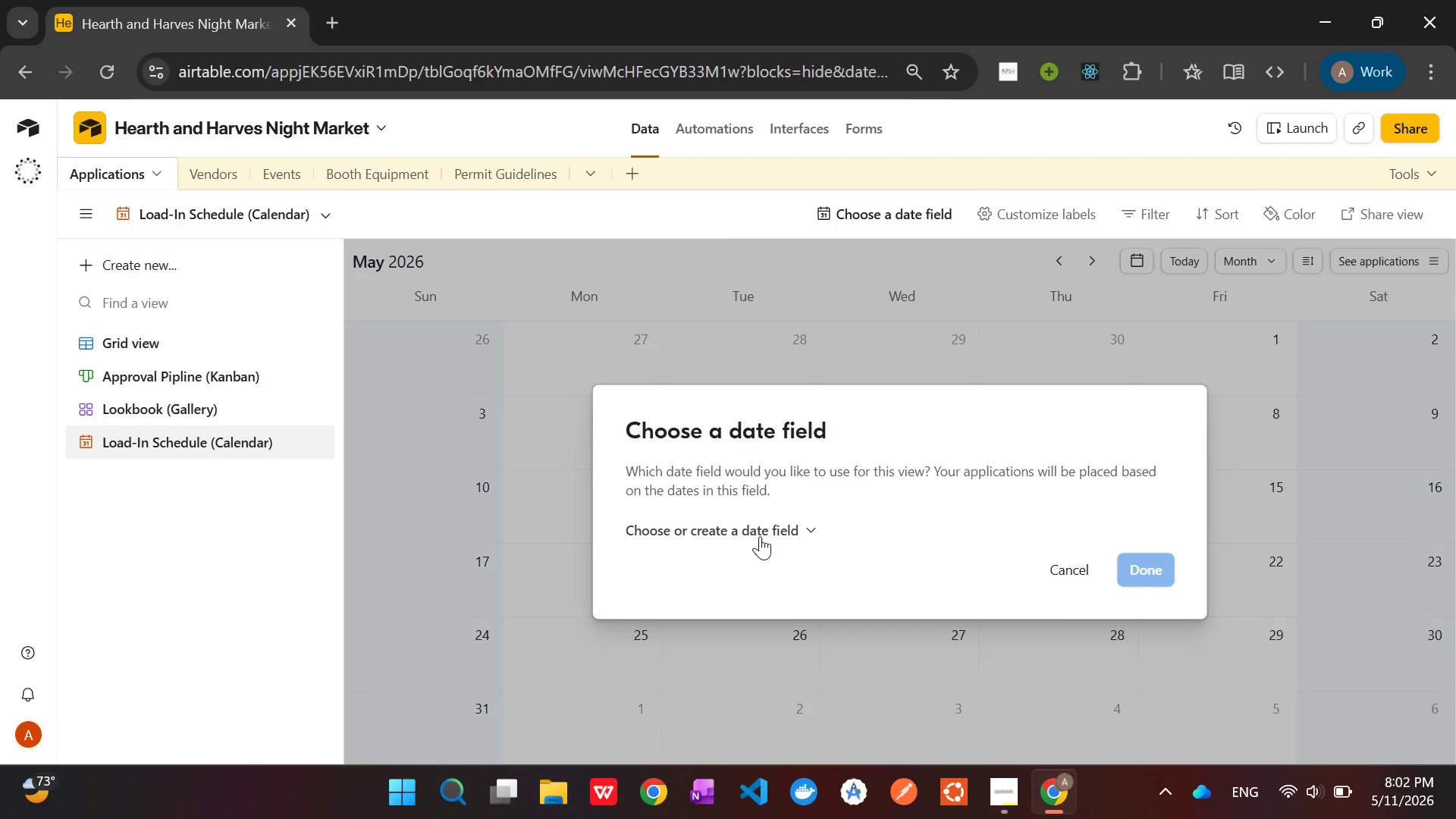 
wait(19.41)
 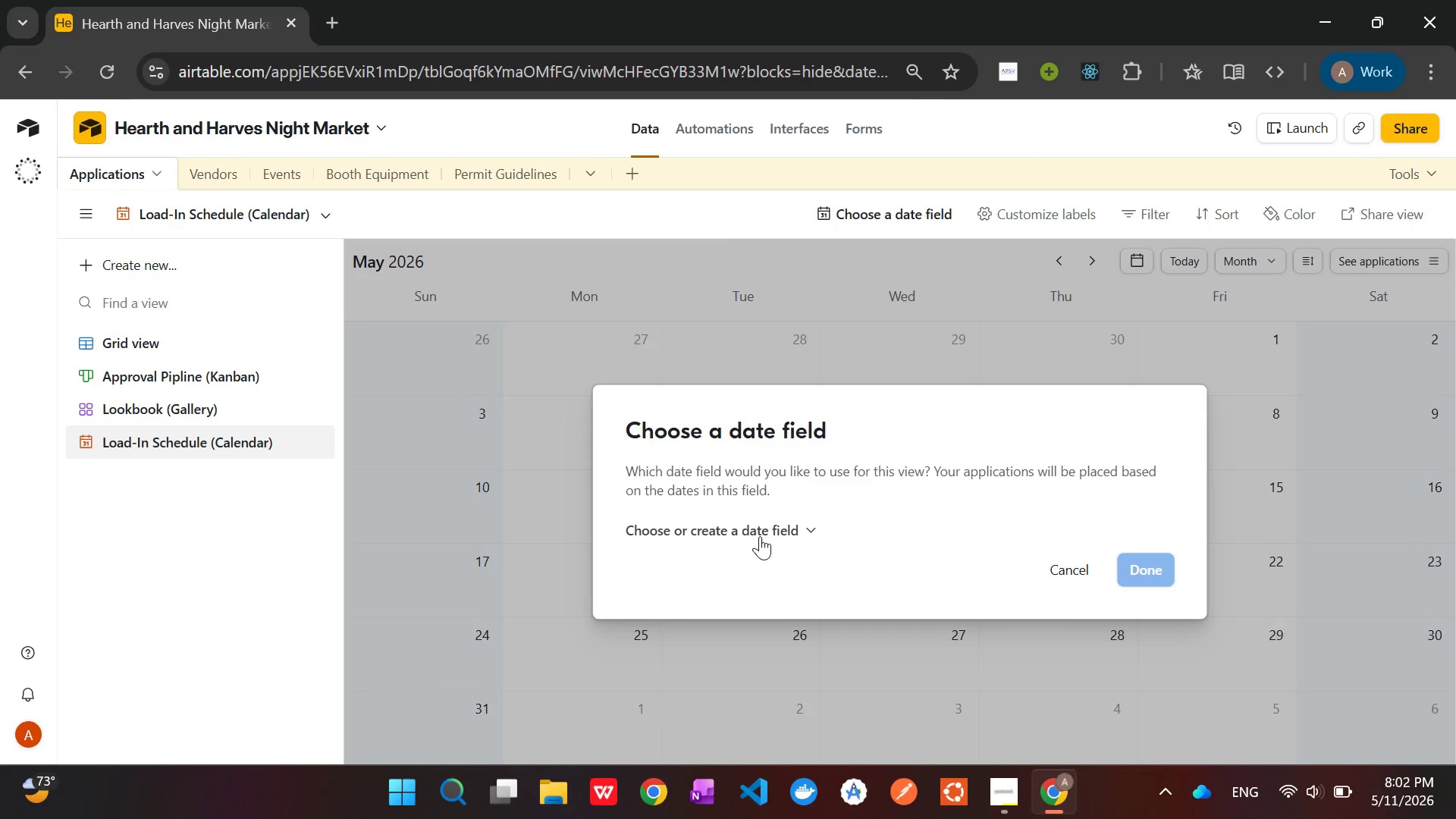 
left_click([760, 536])
 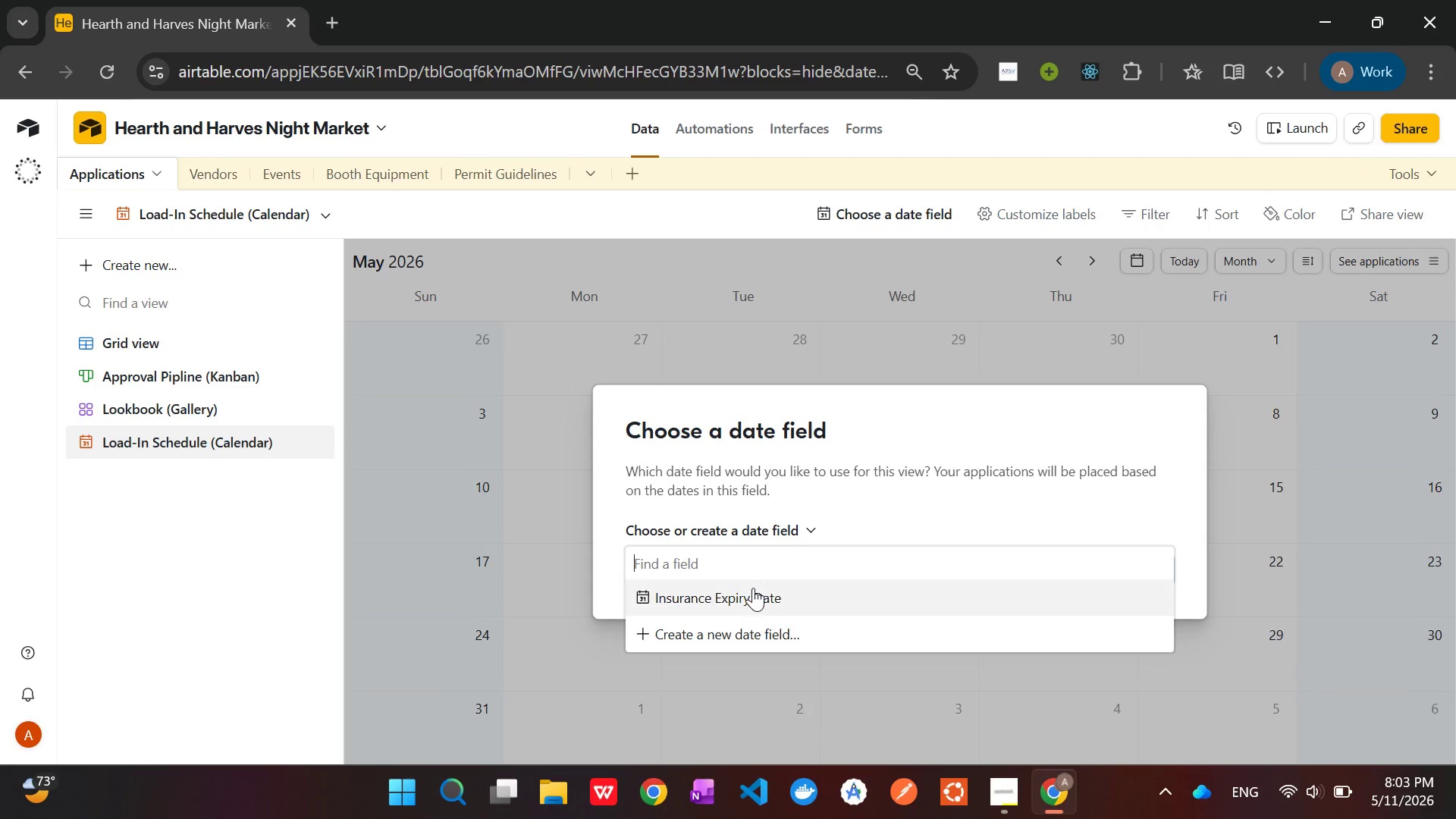 
left_click([751, 600])
 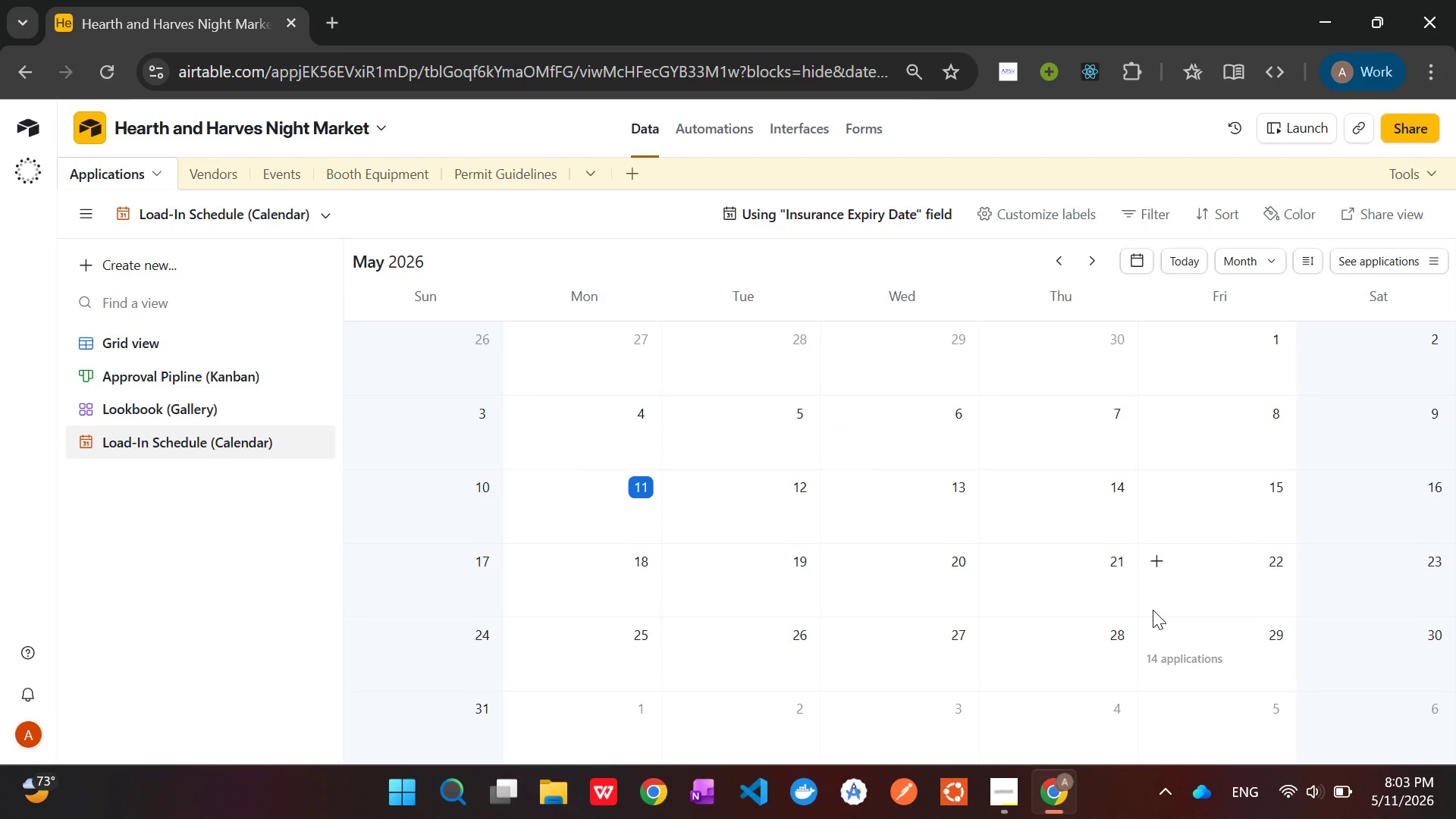 
wait(11.22)
 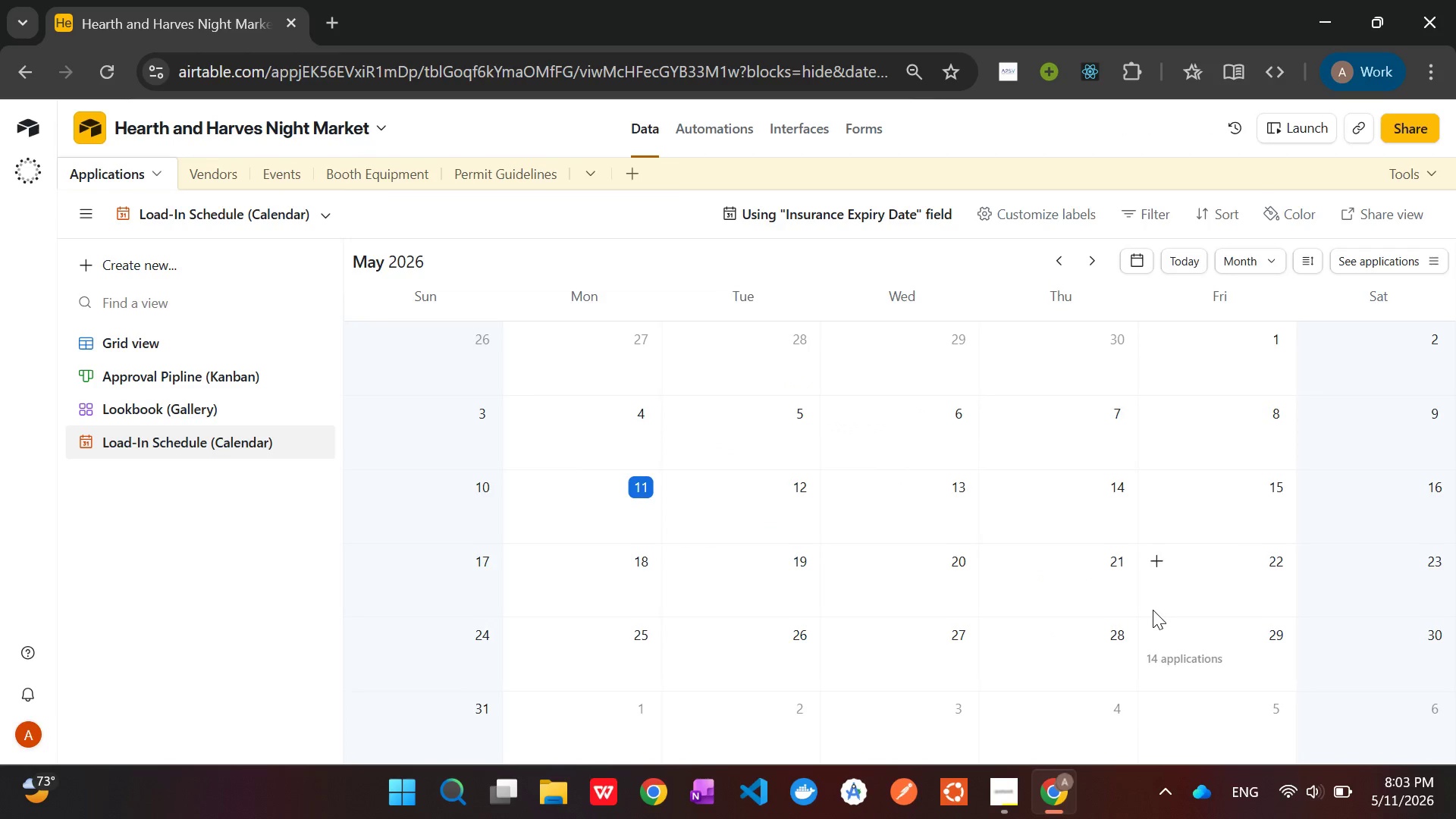 
left_click([1382, 257])
 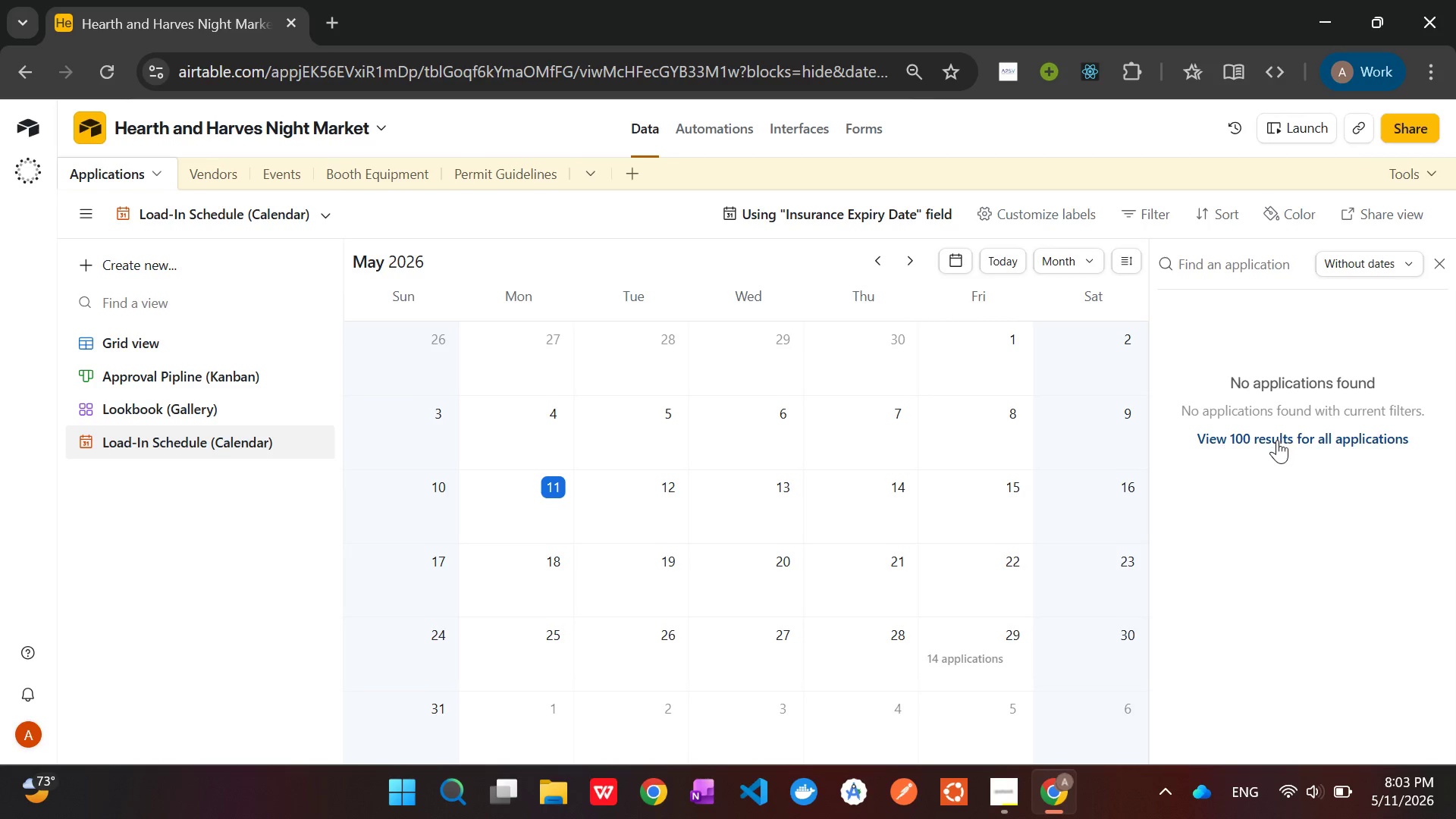 
left_click([1277, 440])
 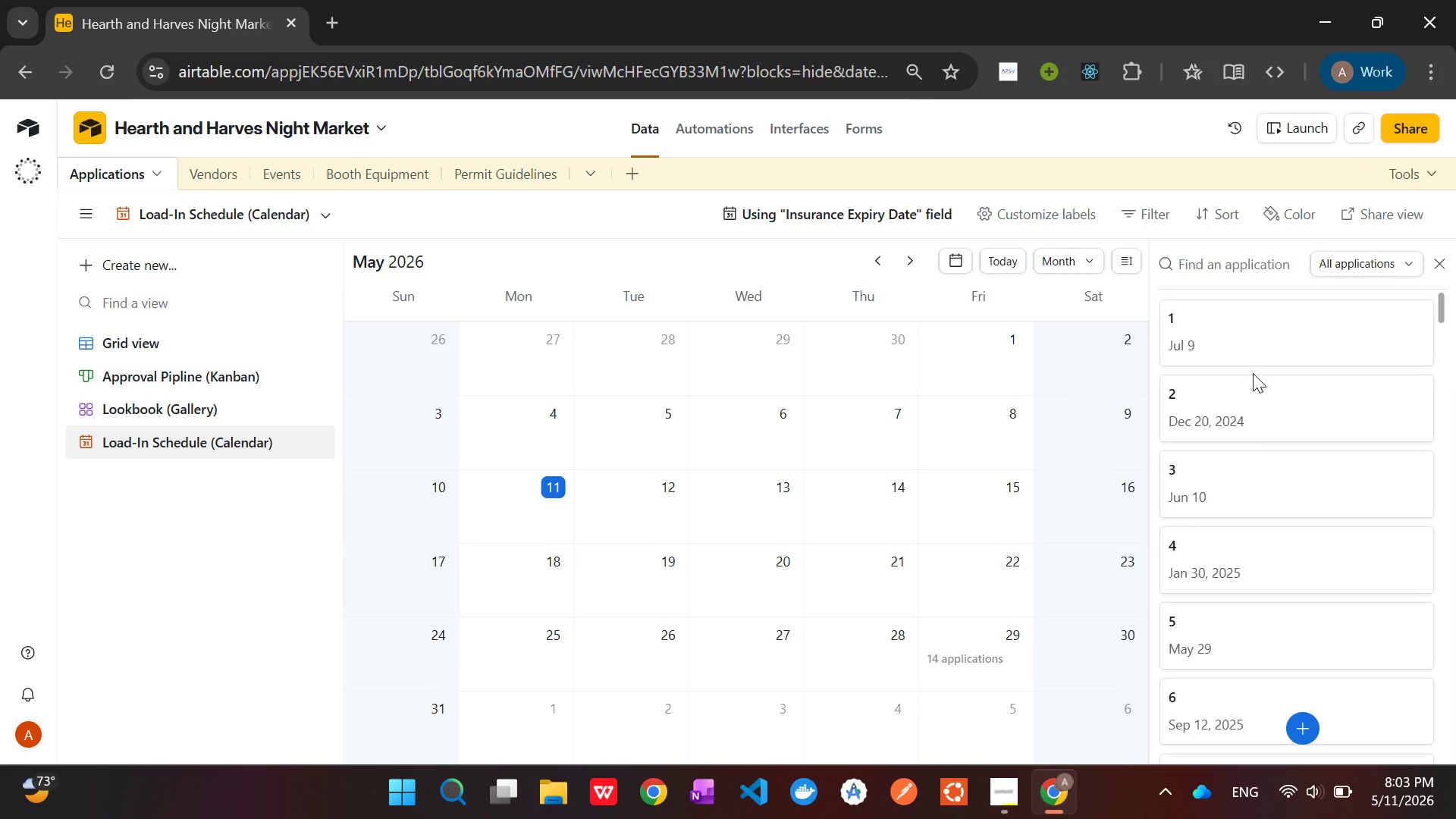 
left_click([1260, 404])
 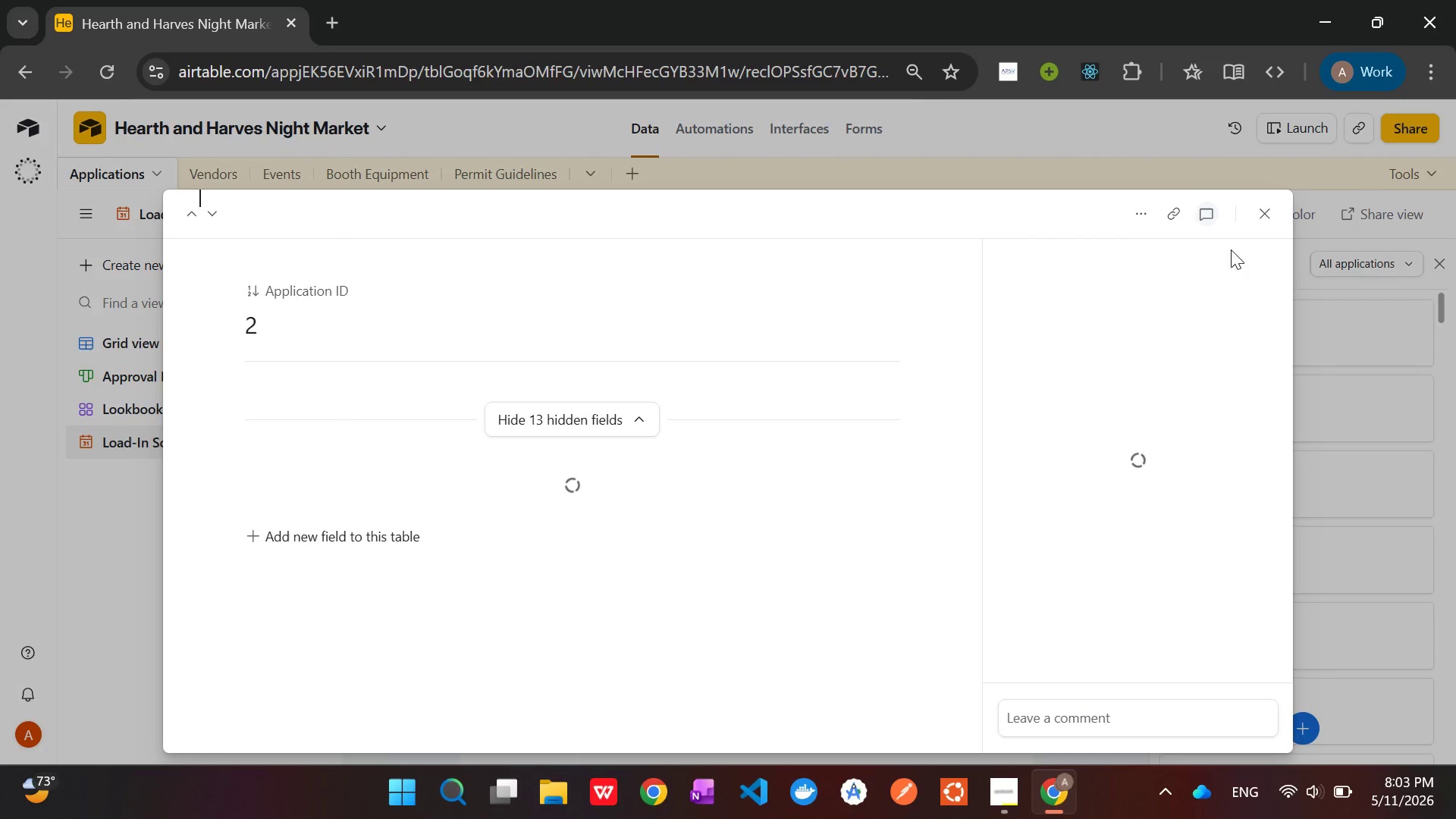 
left_click([1257, 208])
 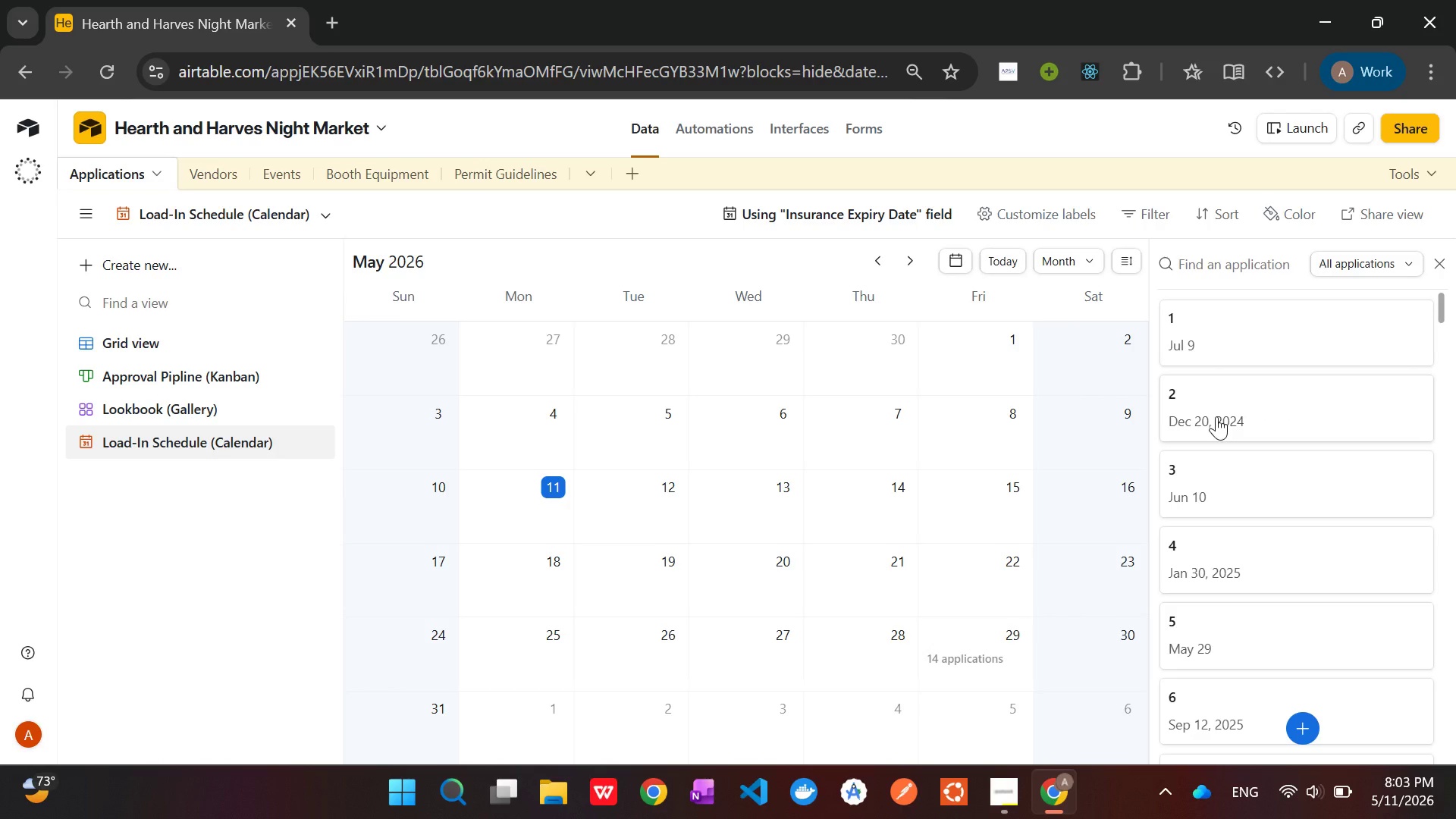 
mouse_move([1197, 419])
 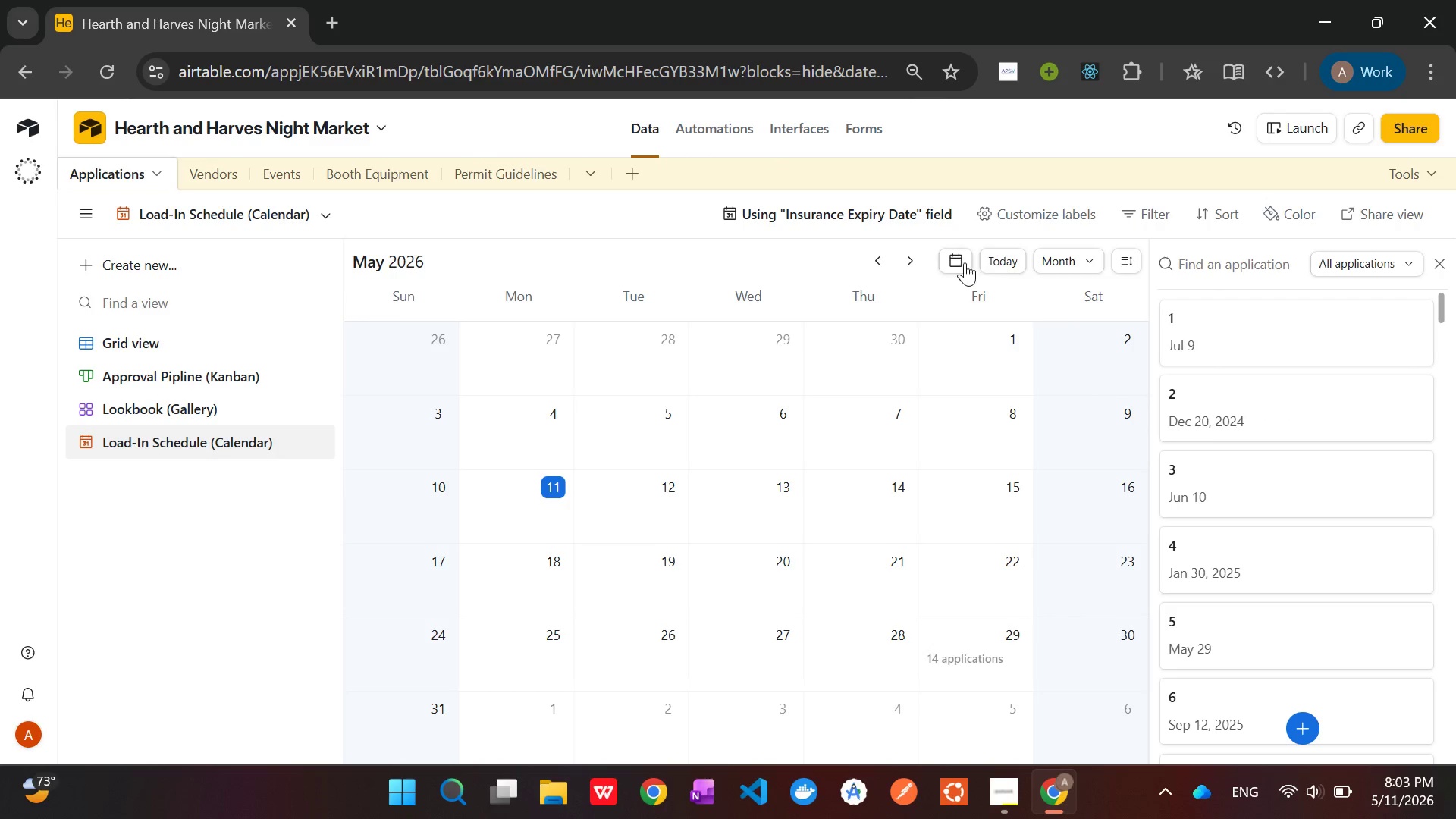 
left_click([963, 262])
 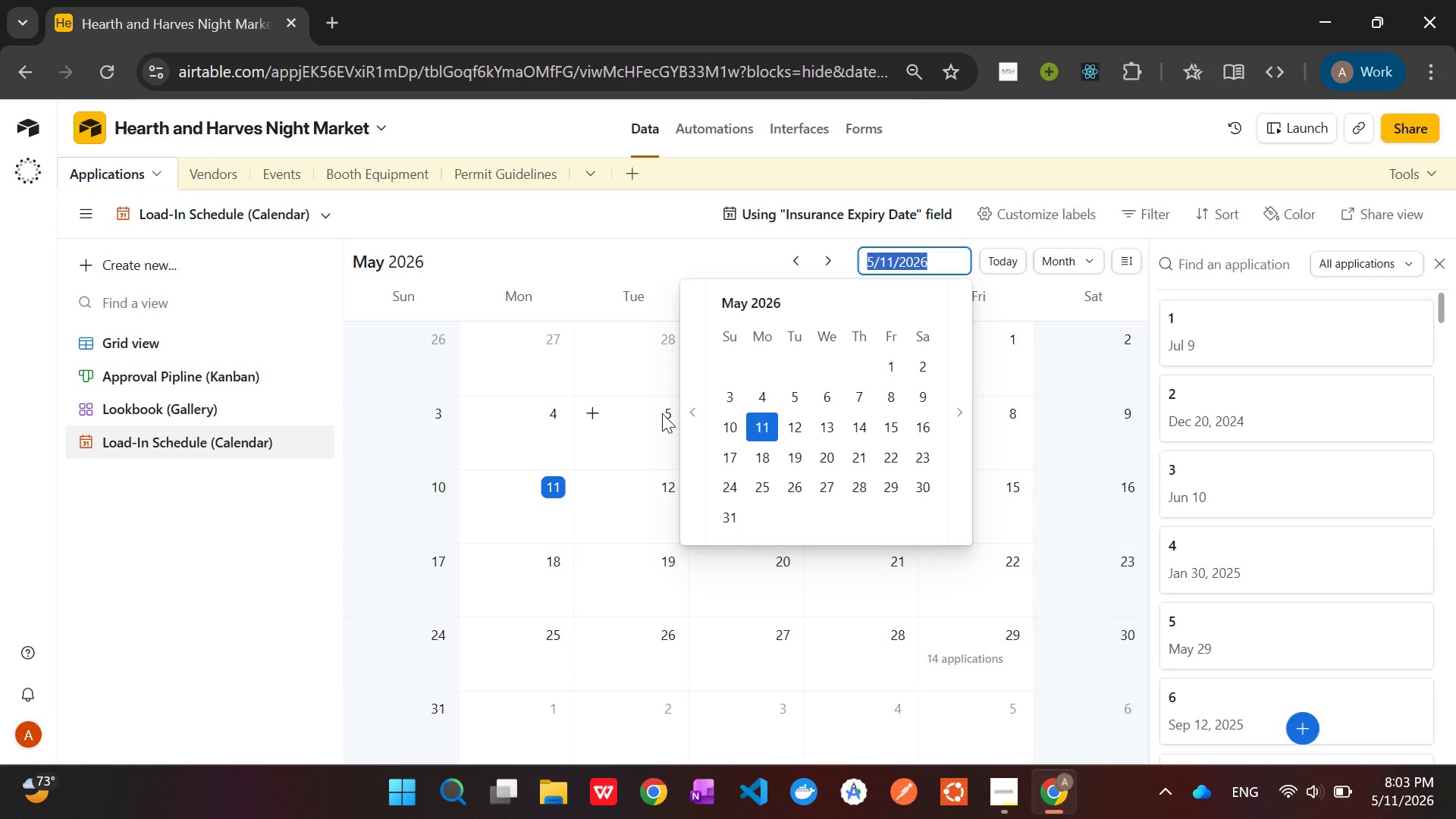 
double_click([685, 407])
 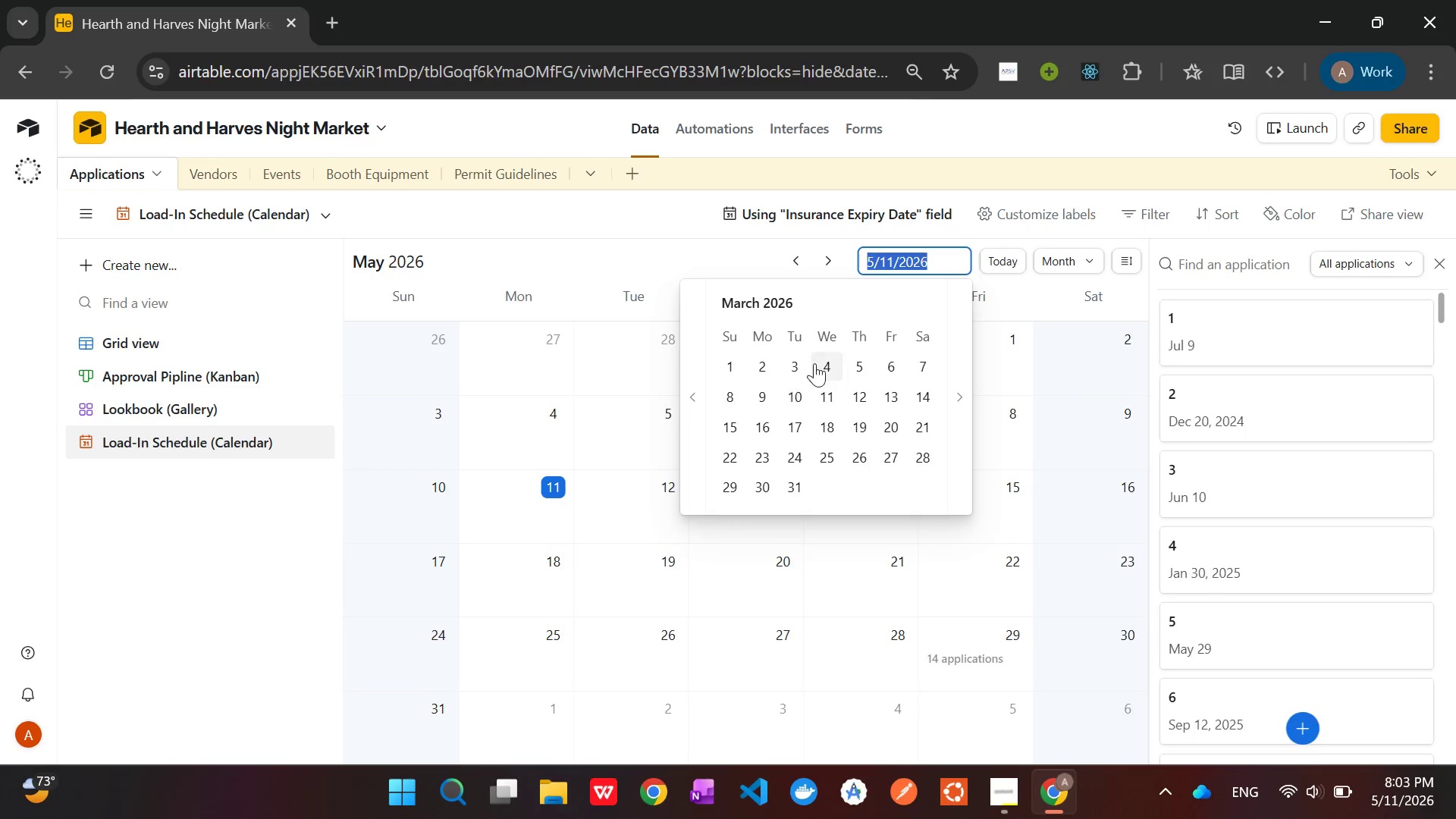 
left_click([803, 362])
 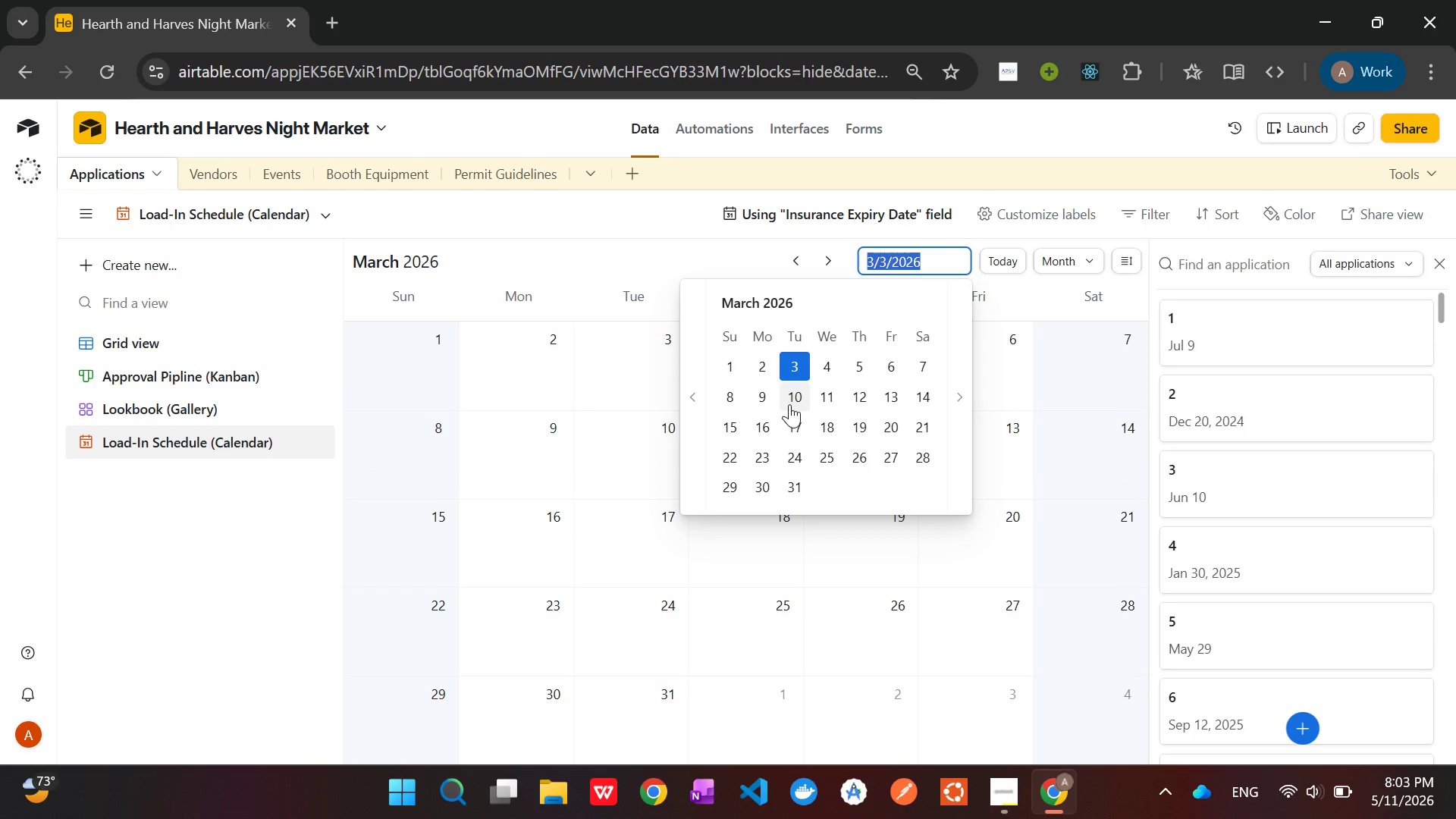 
double_click([695, 419])
 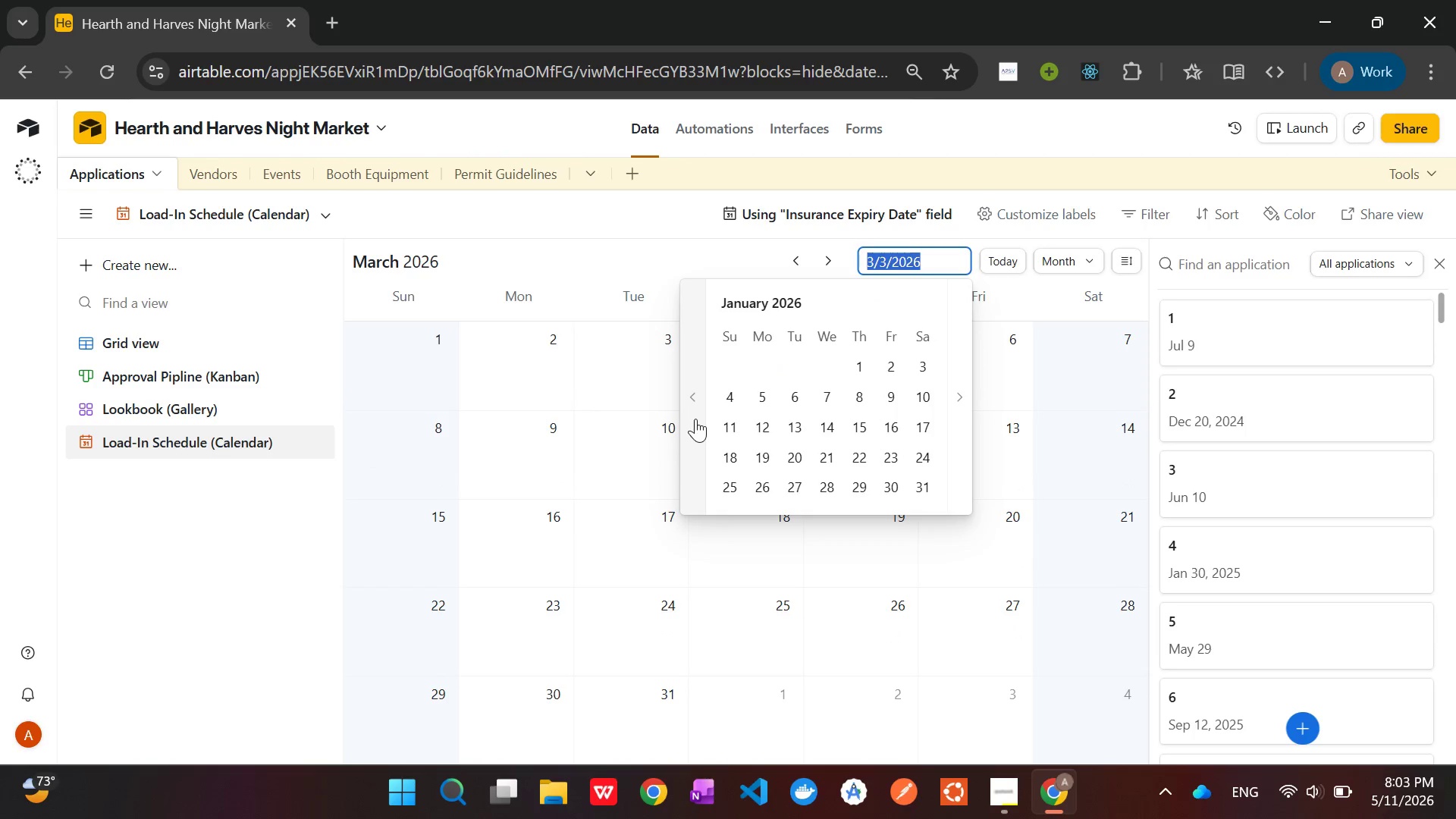 
triple_click([695, 419])
 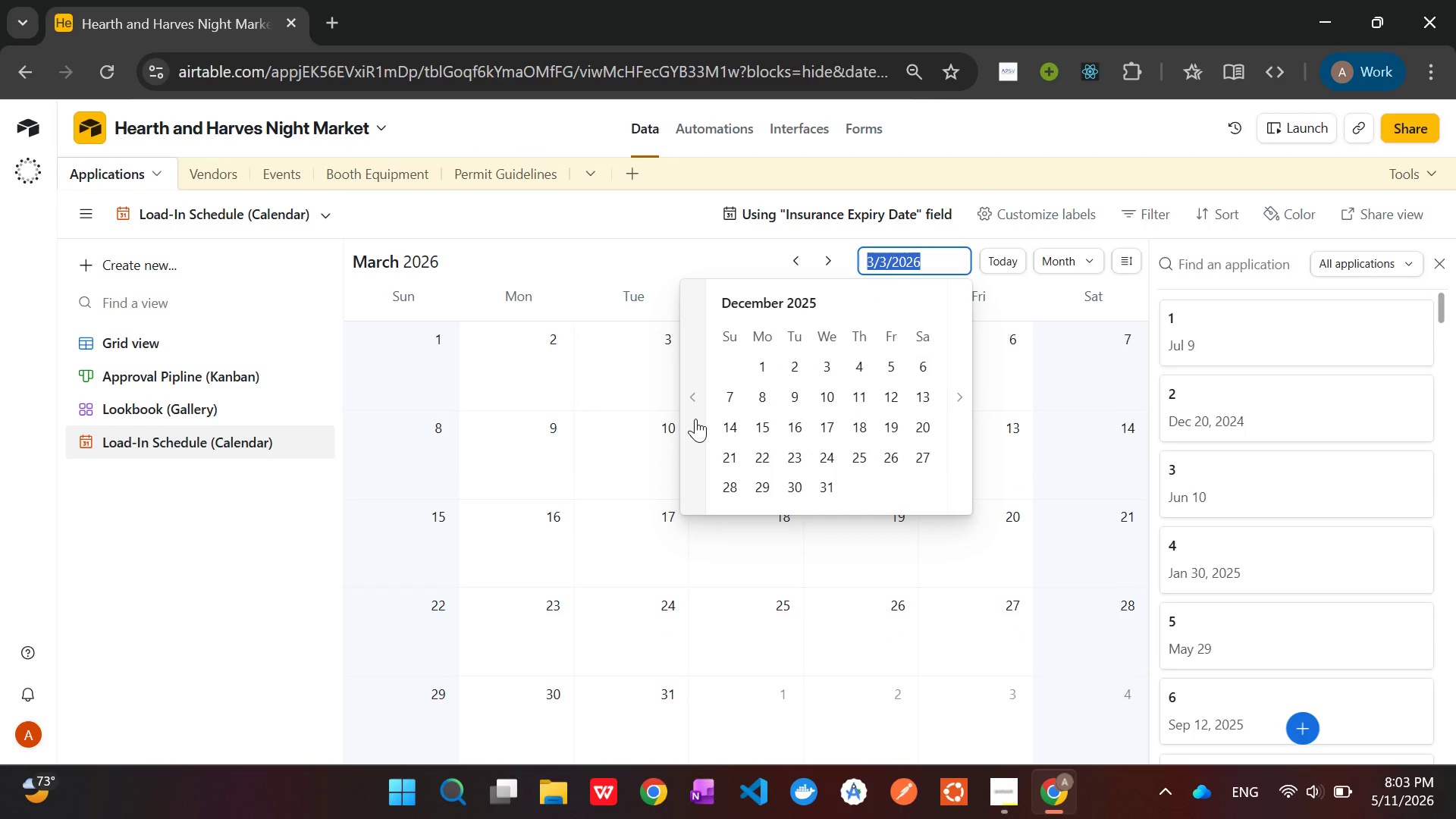 
triple_click([695, 419])
 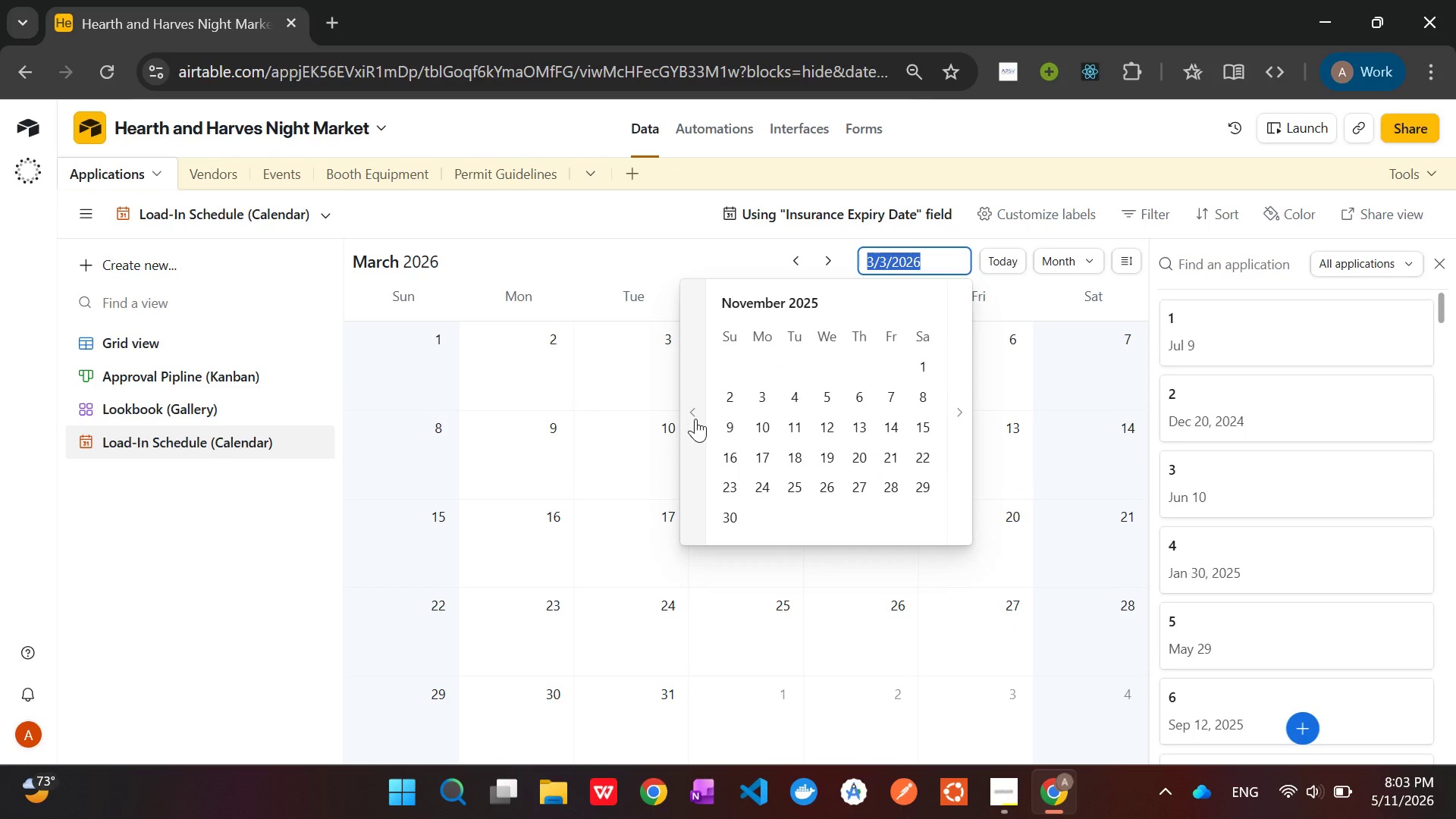 
triple_click([695, 419])
 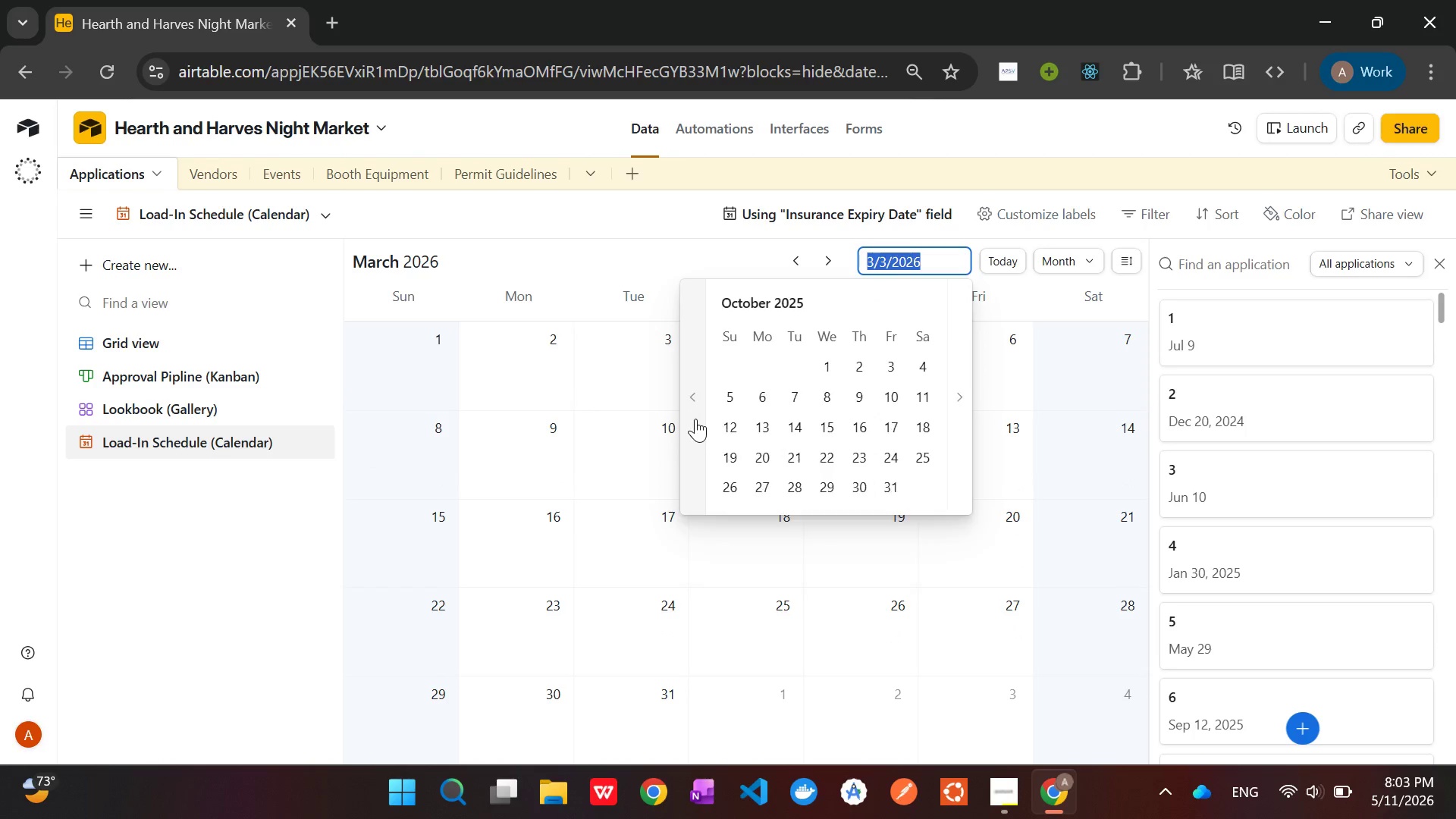 
triple_click([695, 419])
 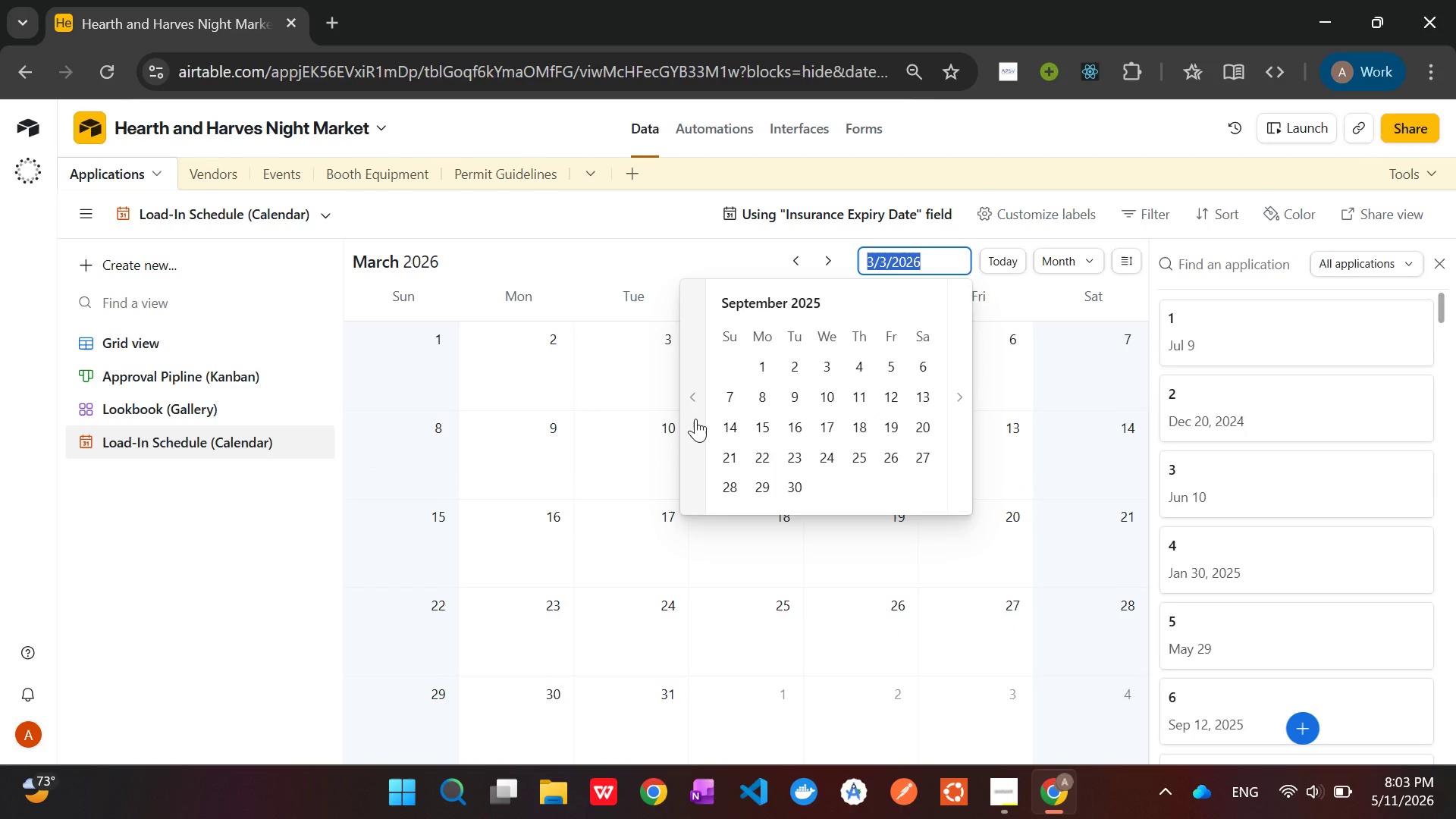 
triple_click([695, 419])
 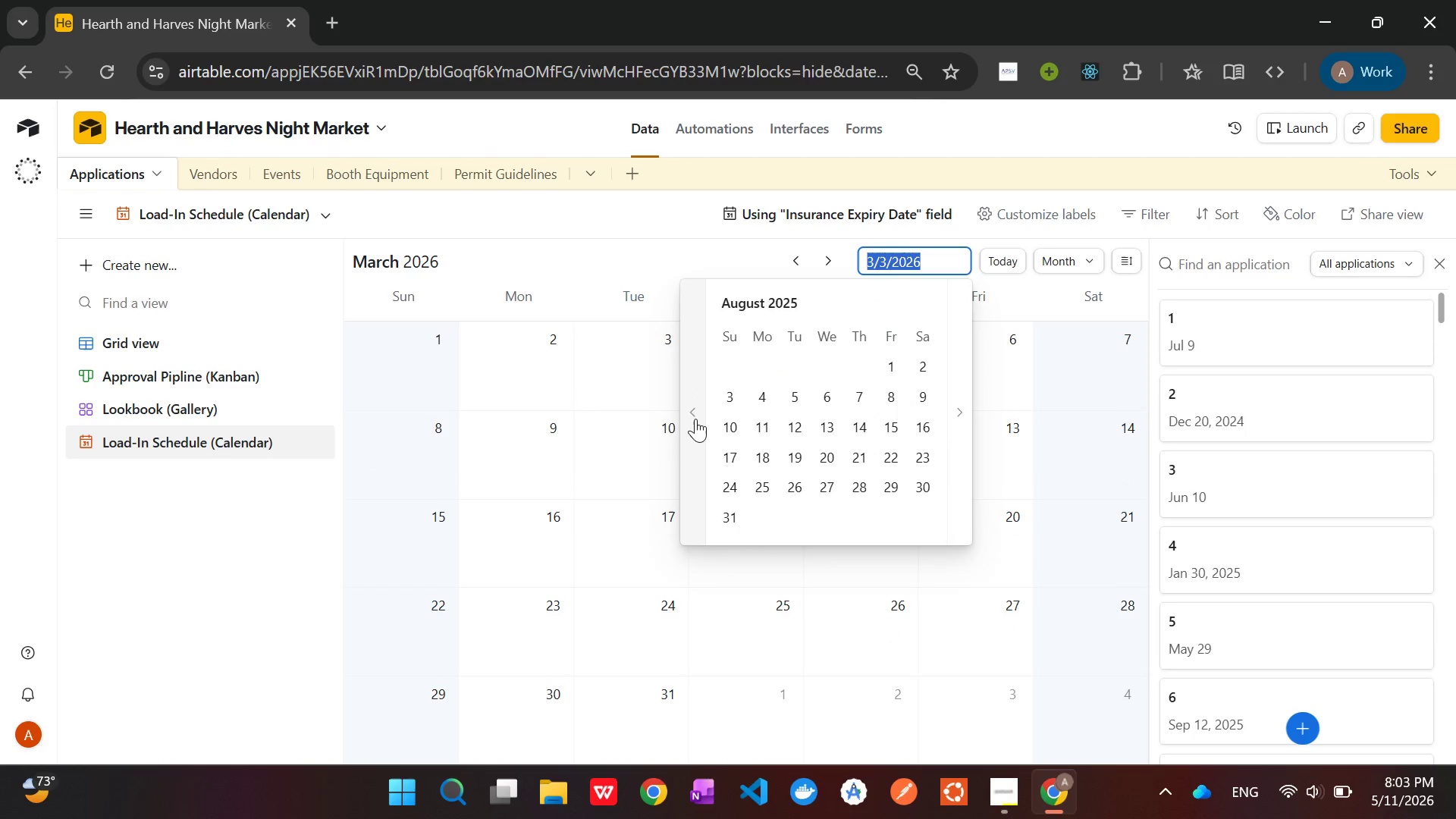 
triple_click([695, 419])
 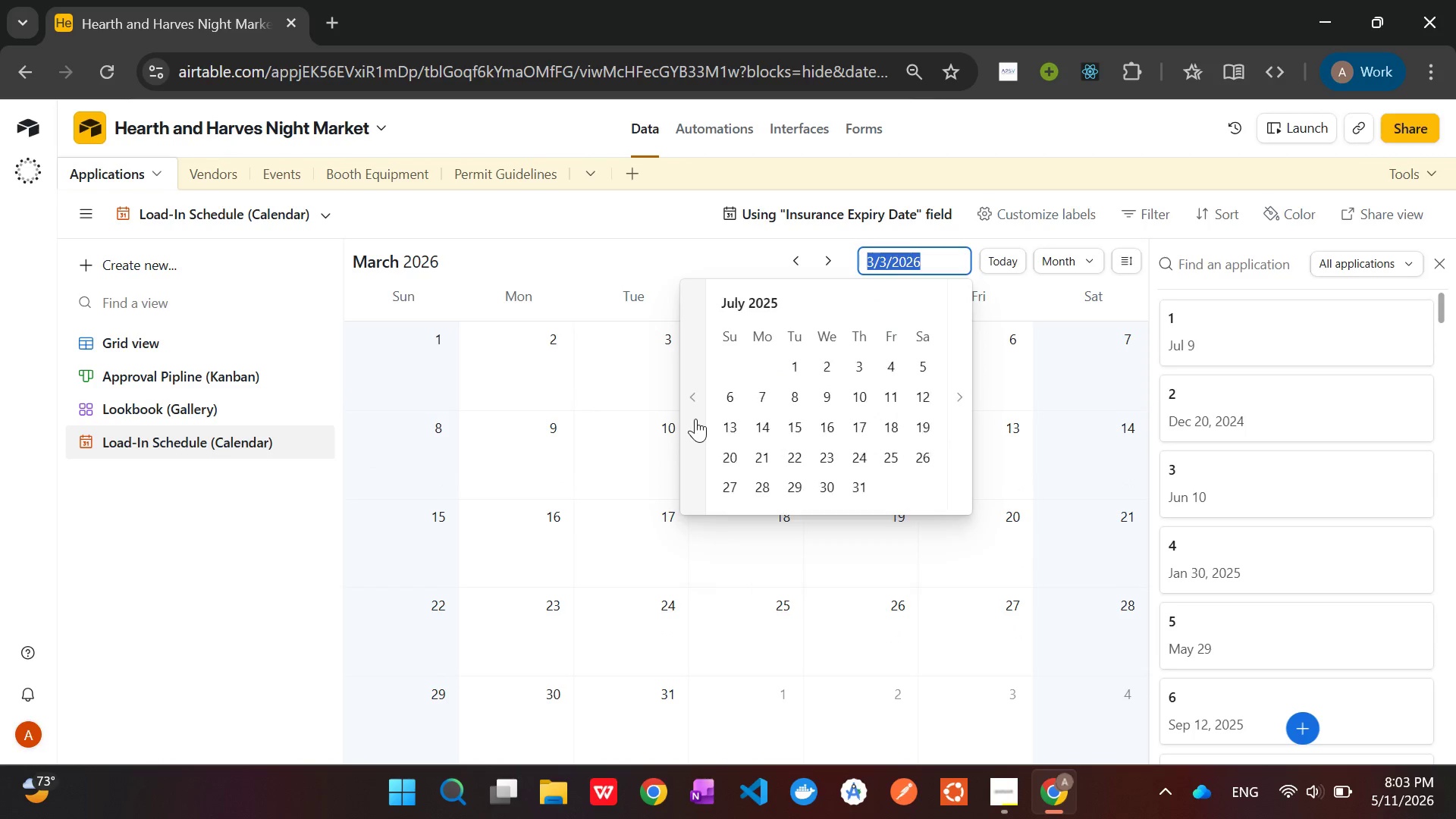 
triple_click([695, 419])
 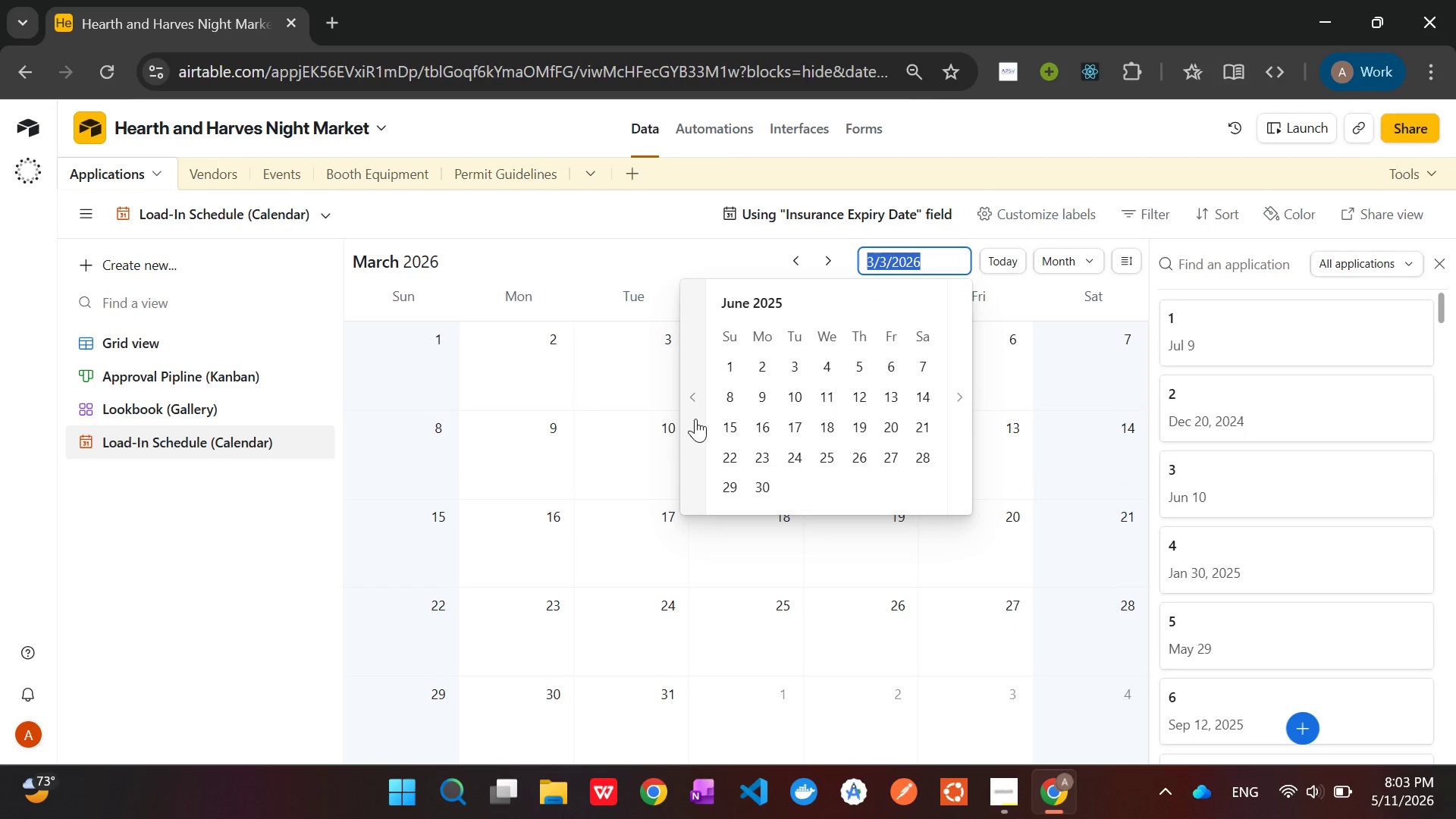 
triple_click([695, 419])
 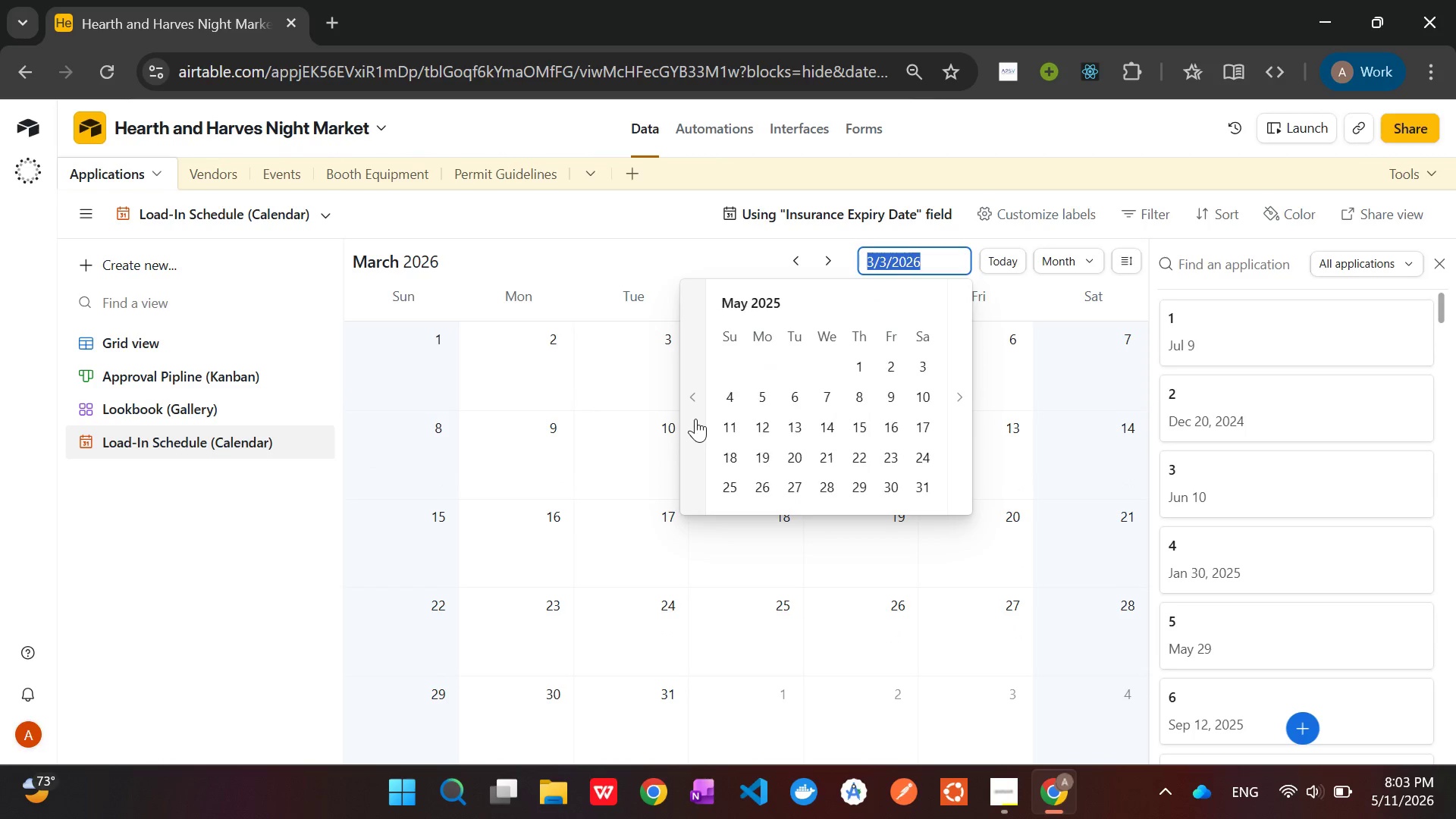 
triple_click([695, 419])
 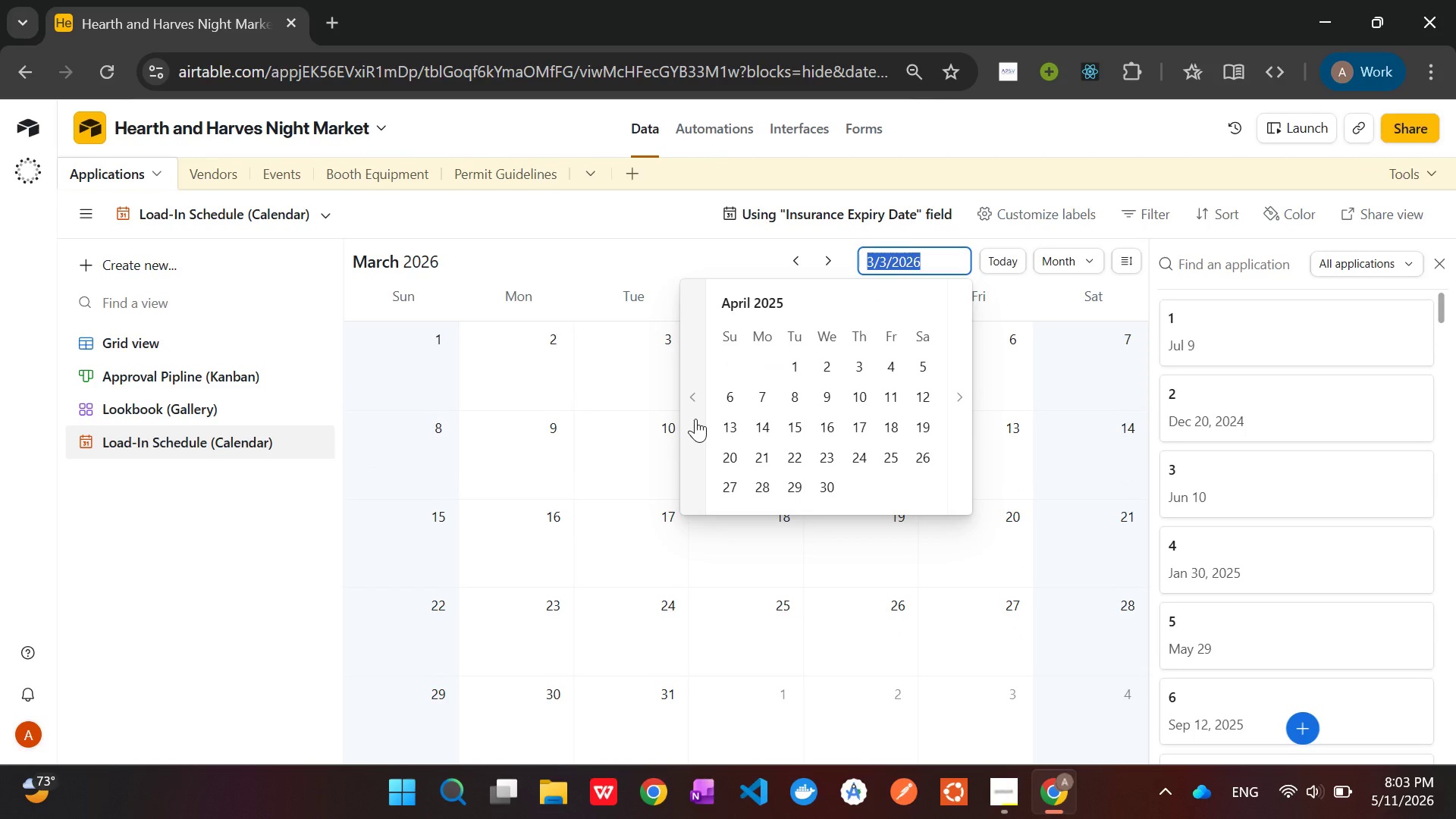 
triple_click([695, 419])
 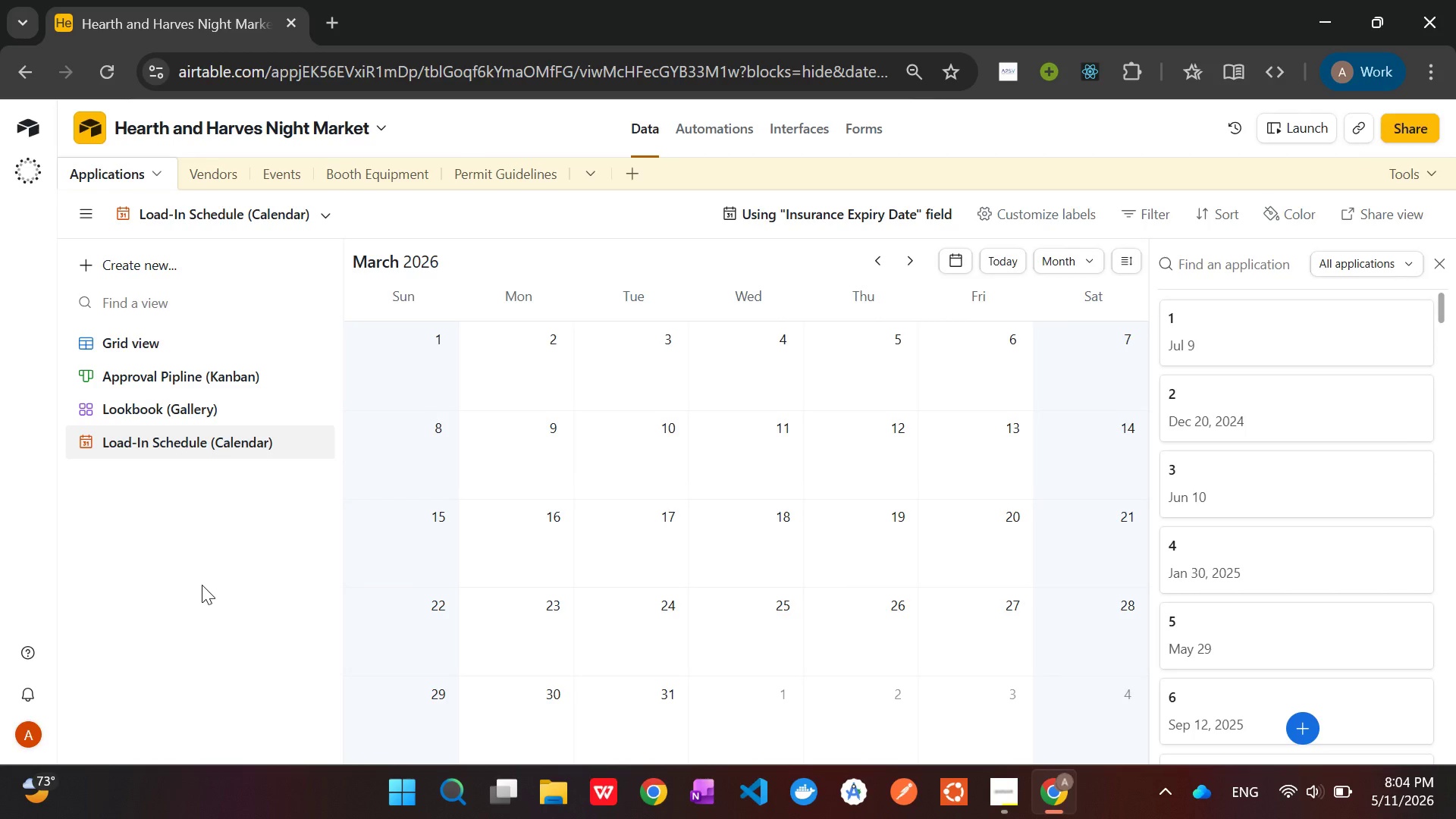 
wait(84.8)
 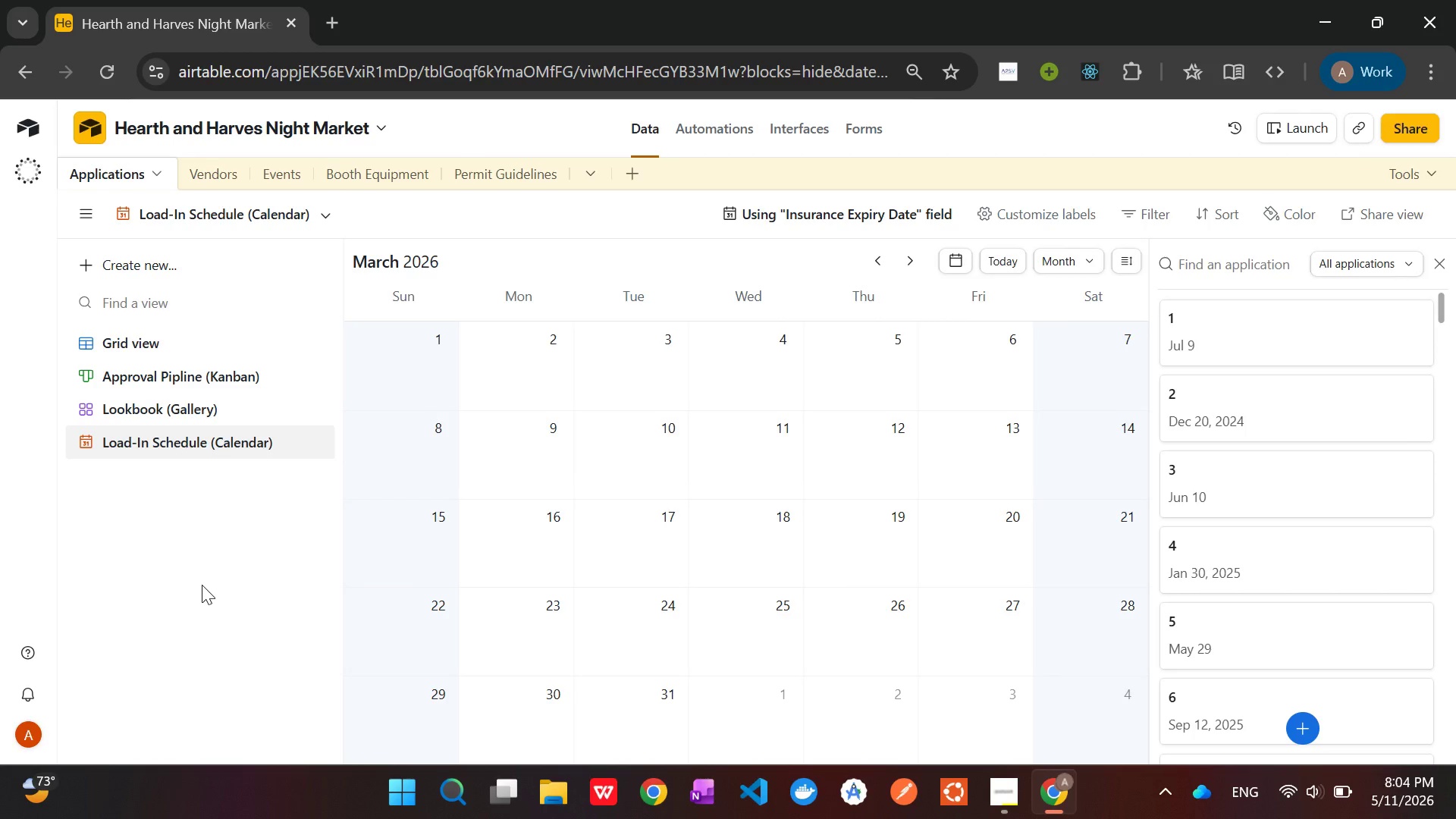 
left_click([774, 128])
 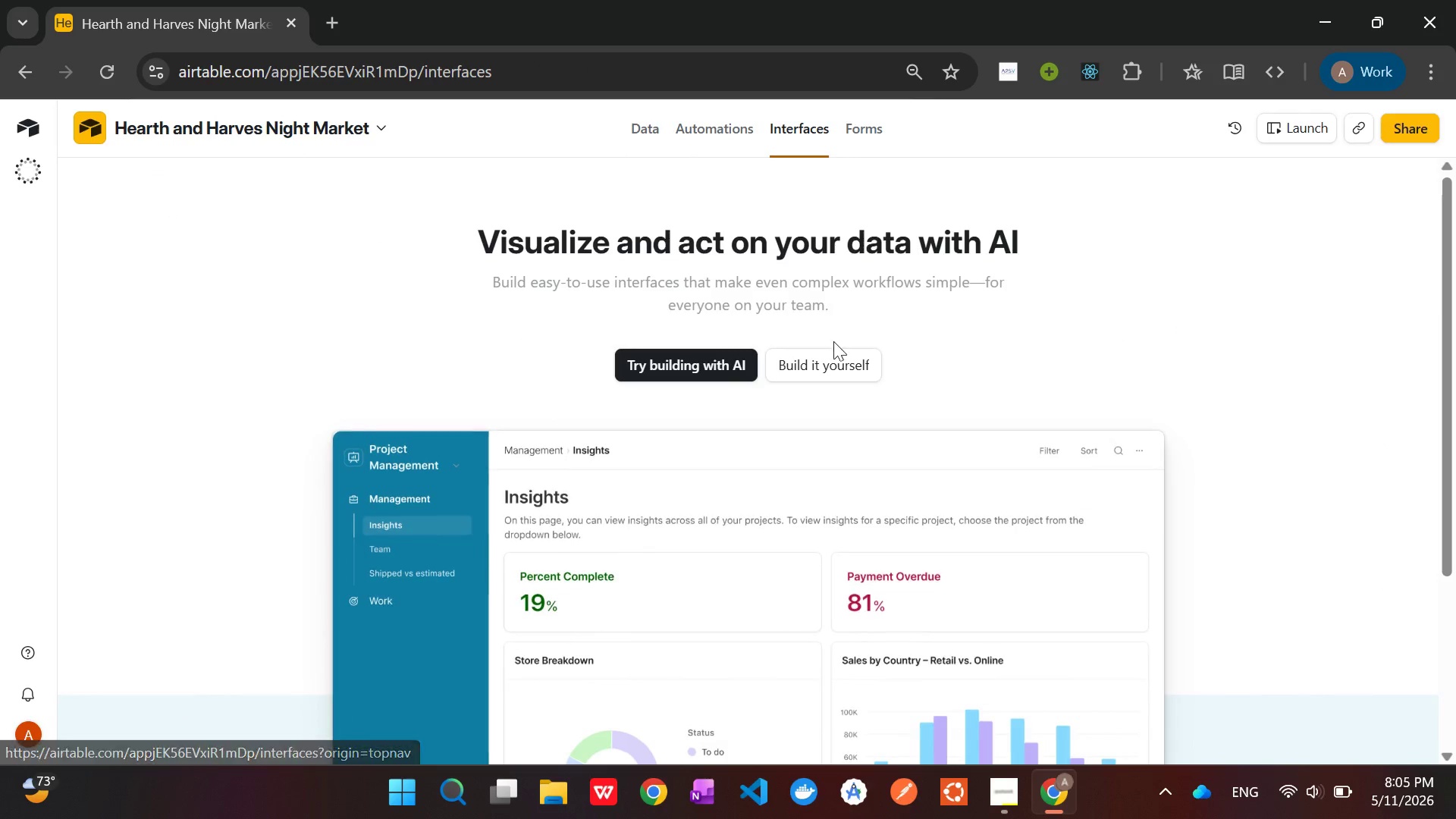 
left_click([832, 372])
 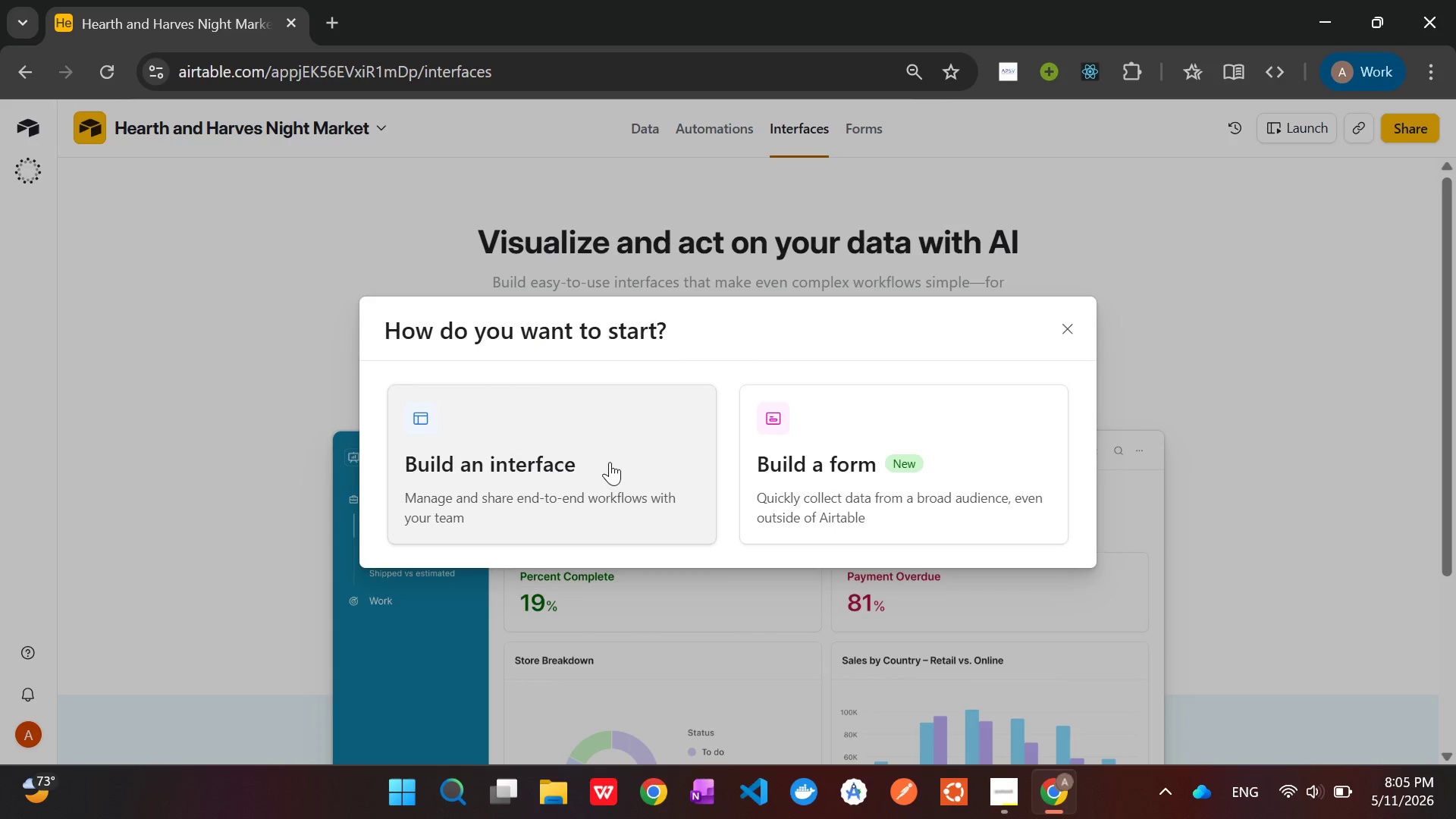 
left_click([527, 450])
 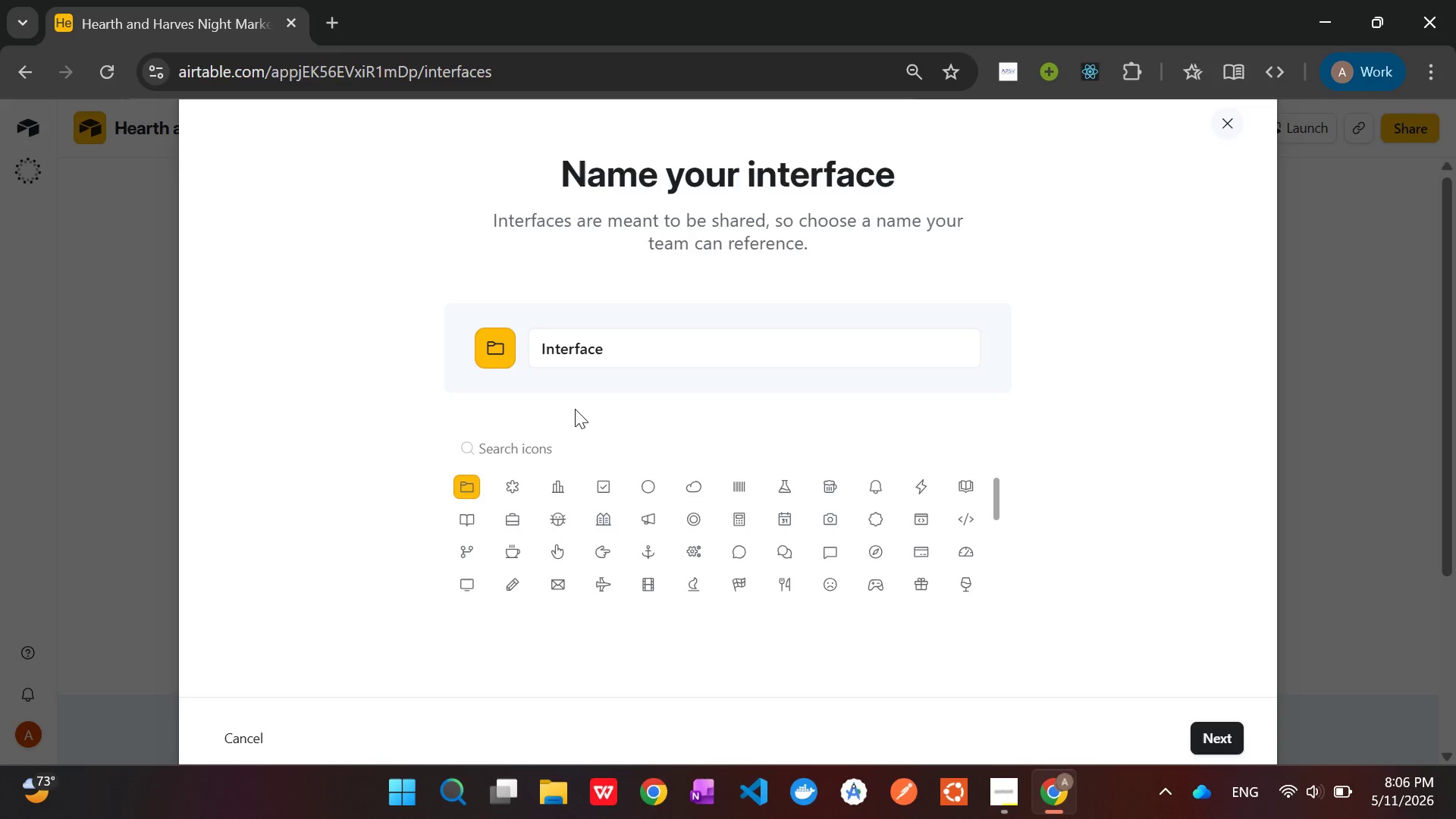 
wait(77.05)
 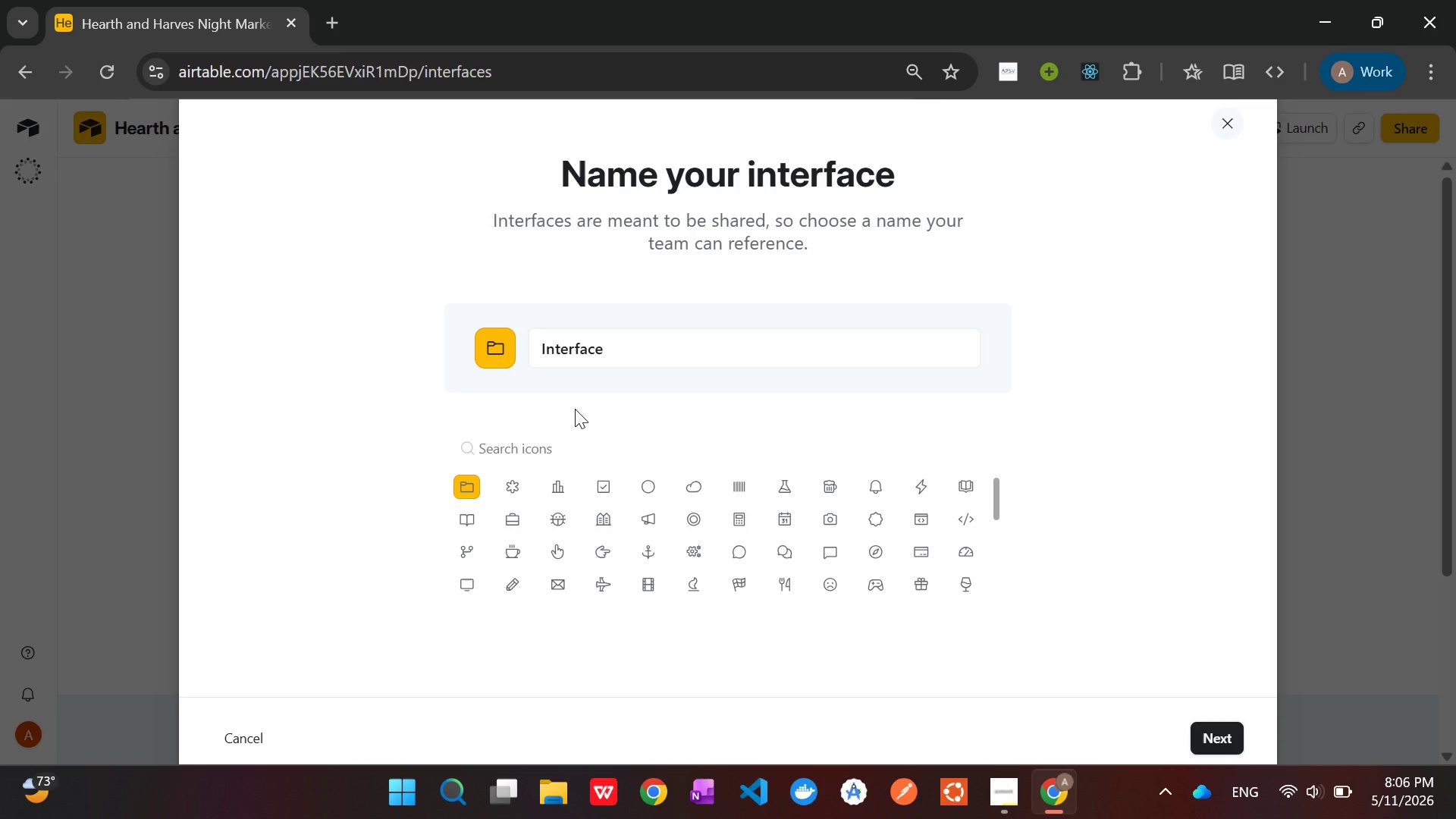 
left_click([1218, 730])
 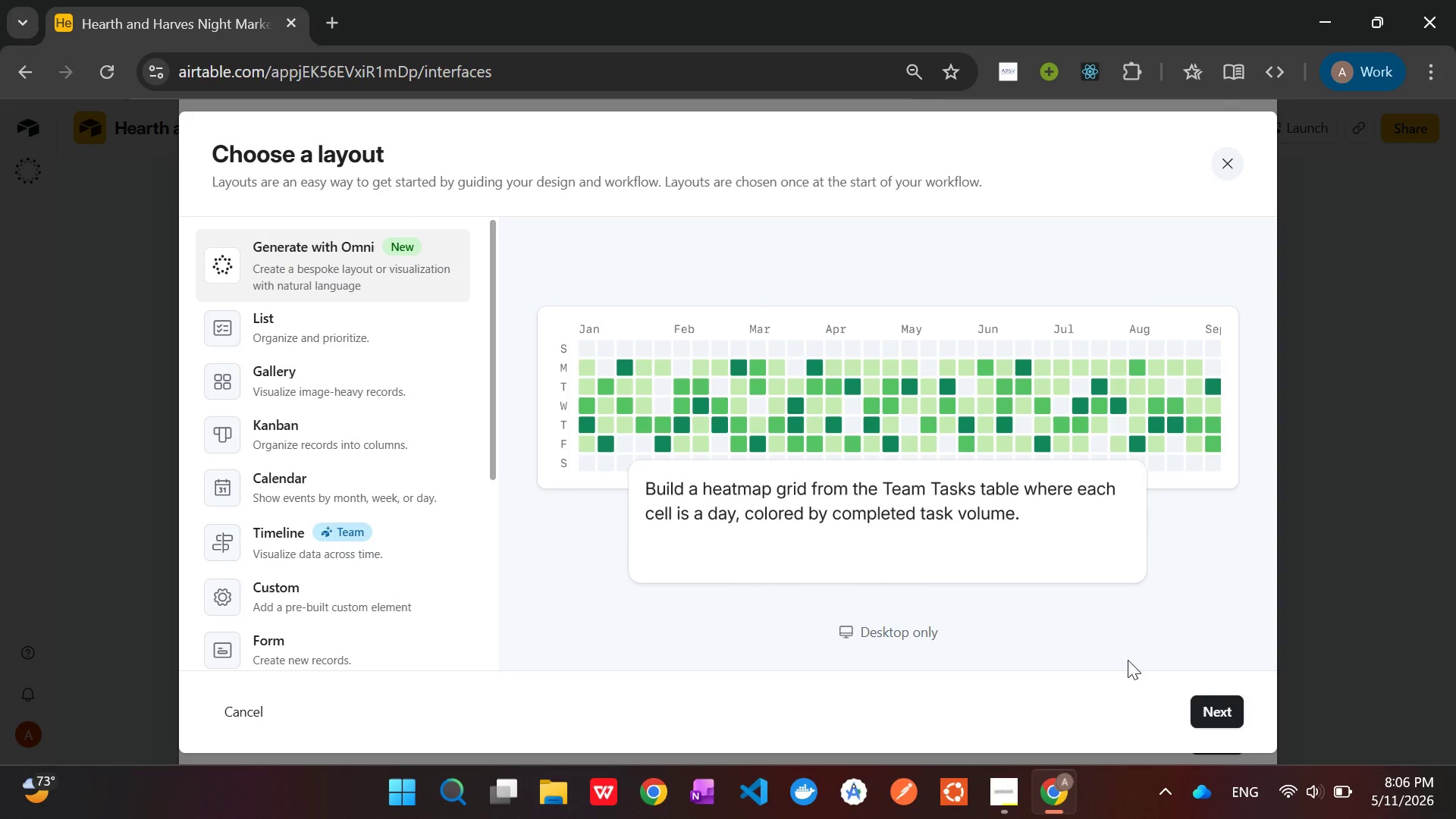 
wait(6.39)
 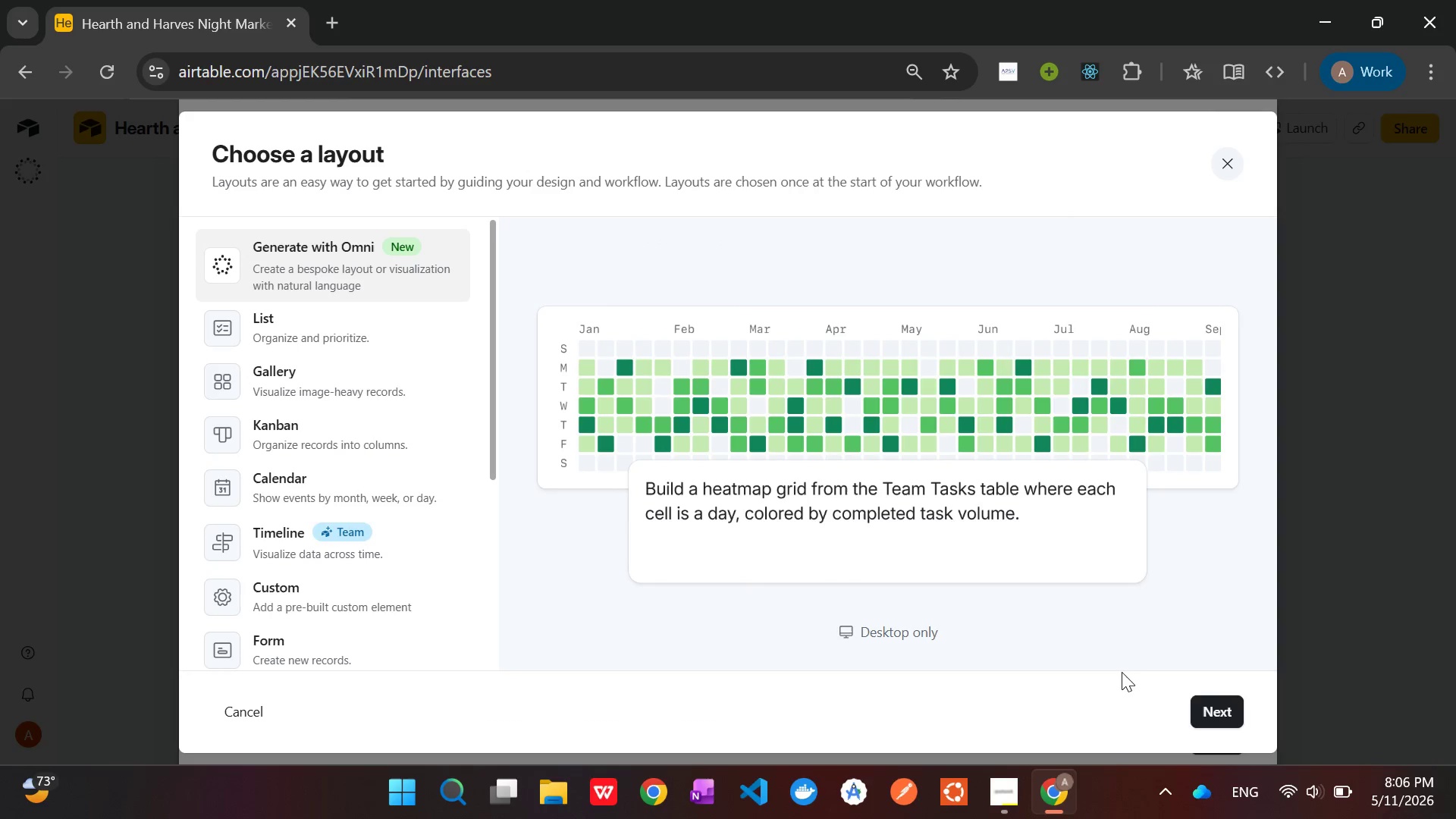 
scroll: coordinate [309, 510], scroll_direction: down, amount: 2.0
 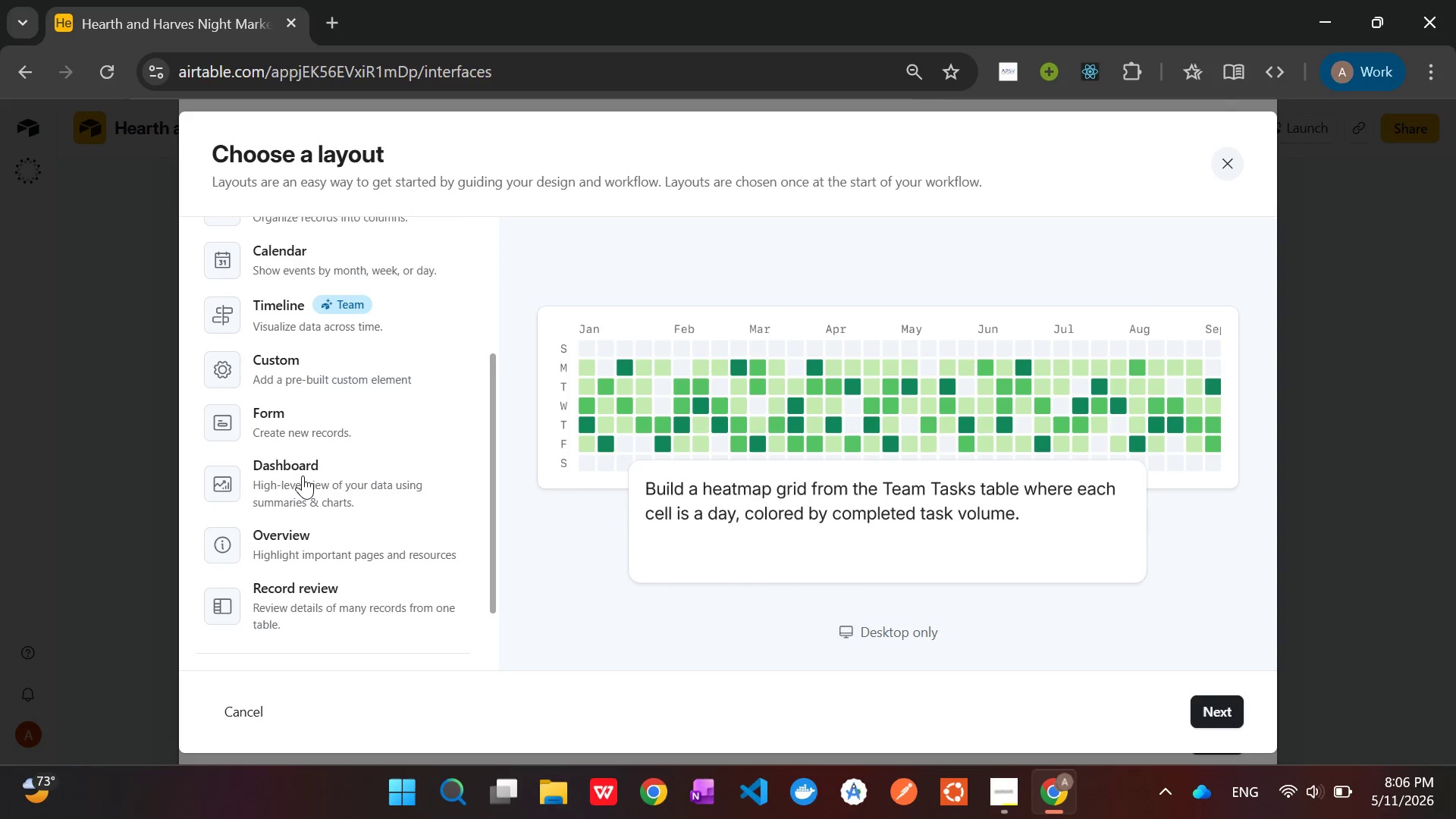 
left_click([303, 475])
 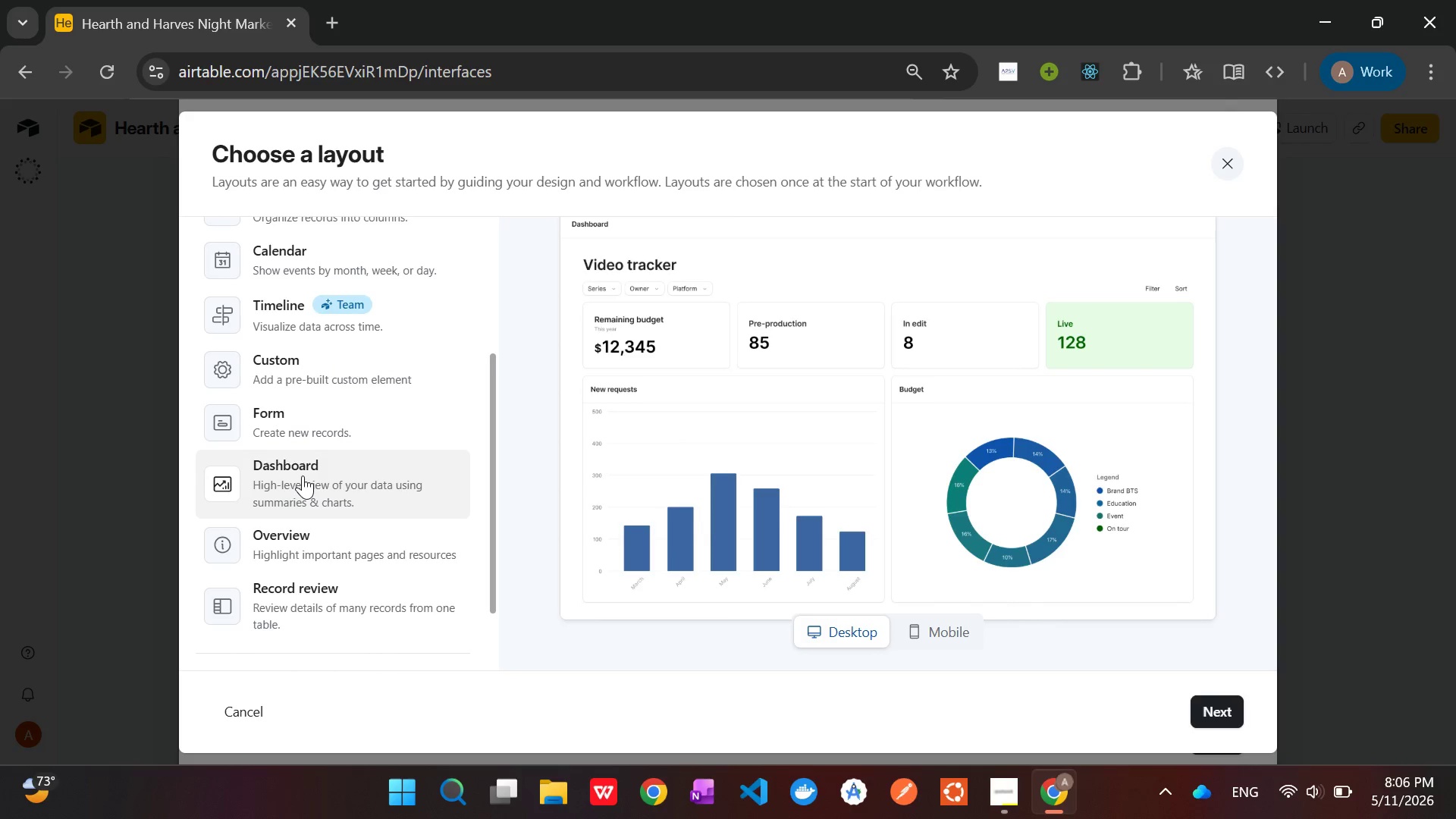 
wait(17.92)
 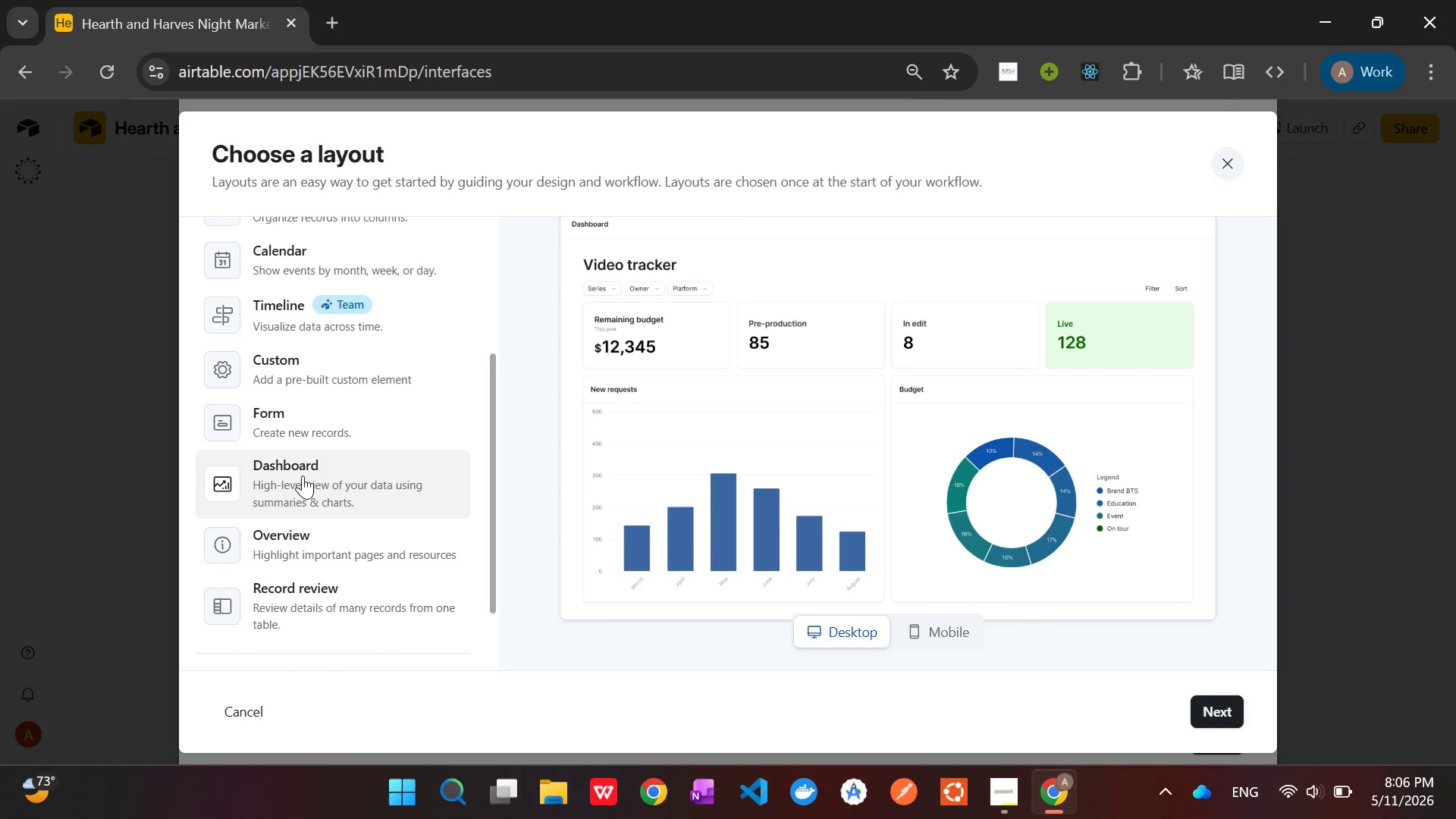 
left_click([999, 781])